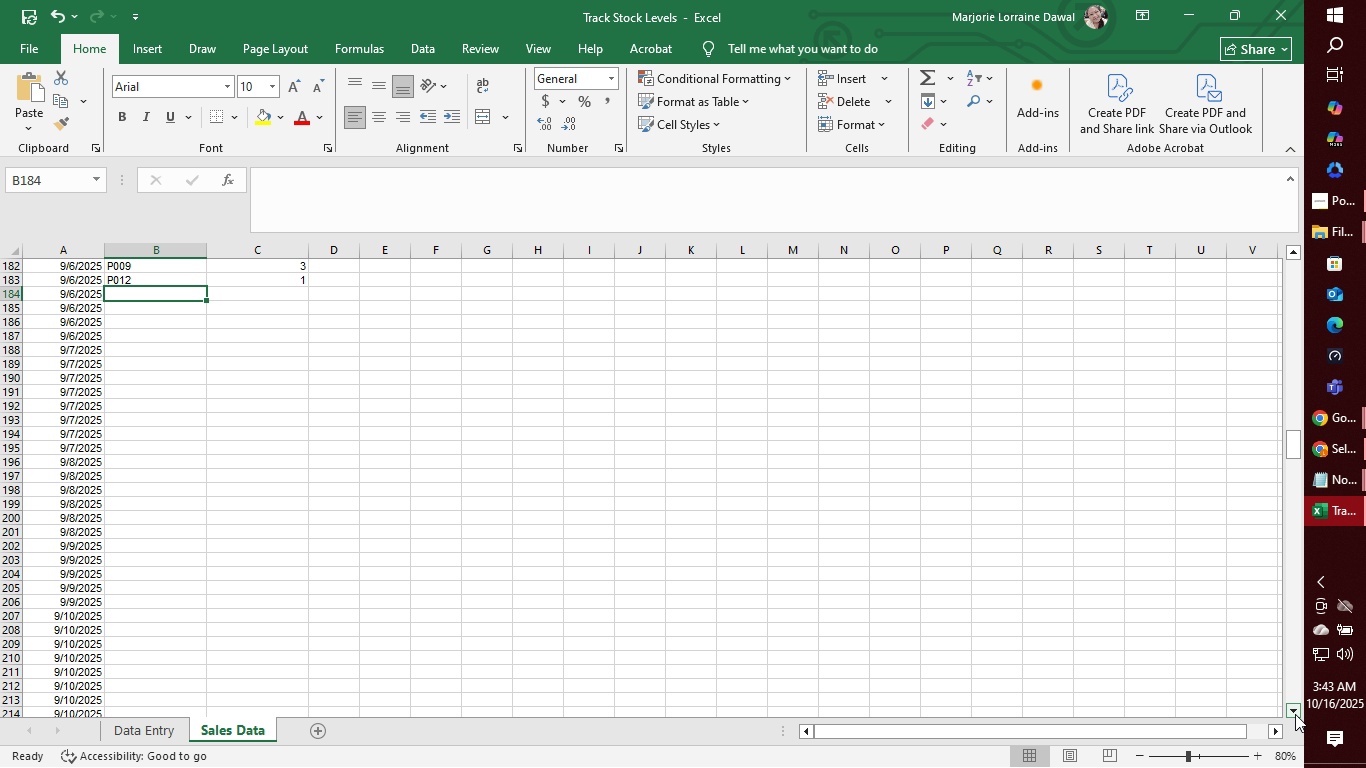 
double_click([1295, 714])
 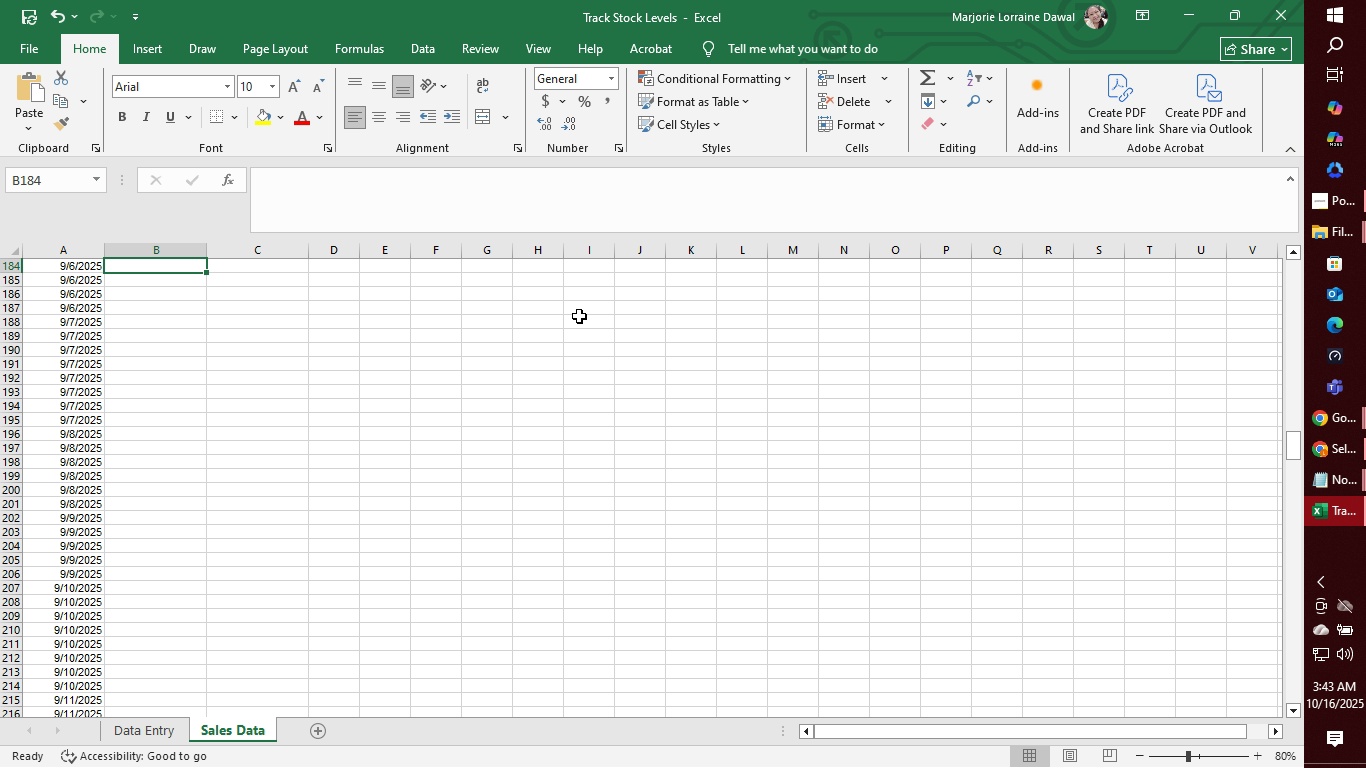 
key(Control+S)
 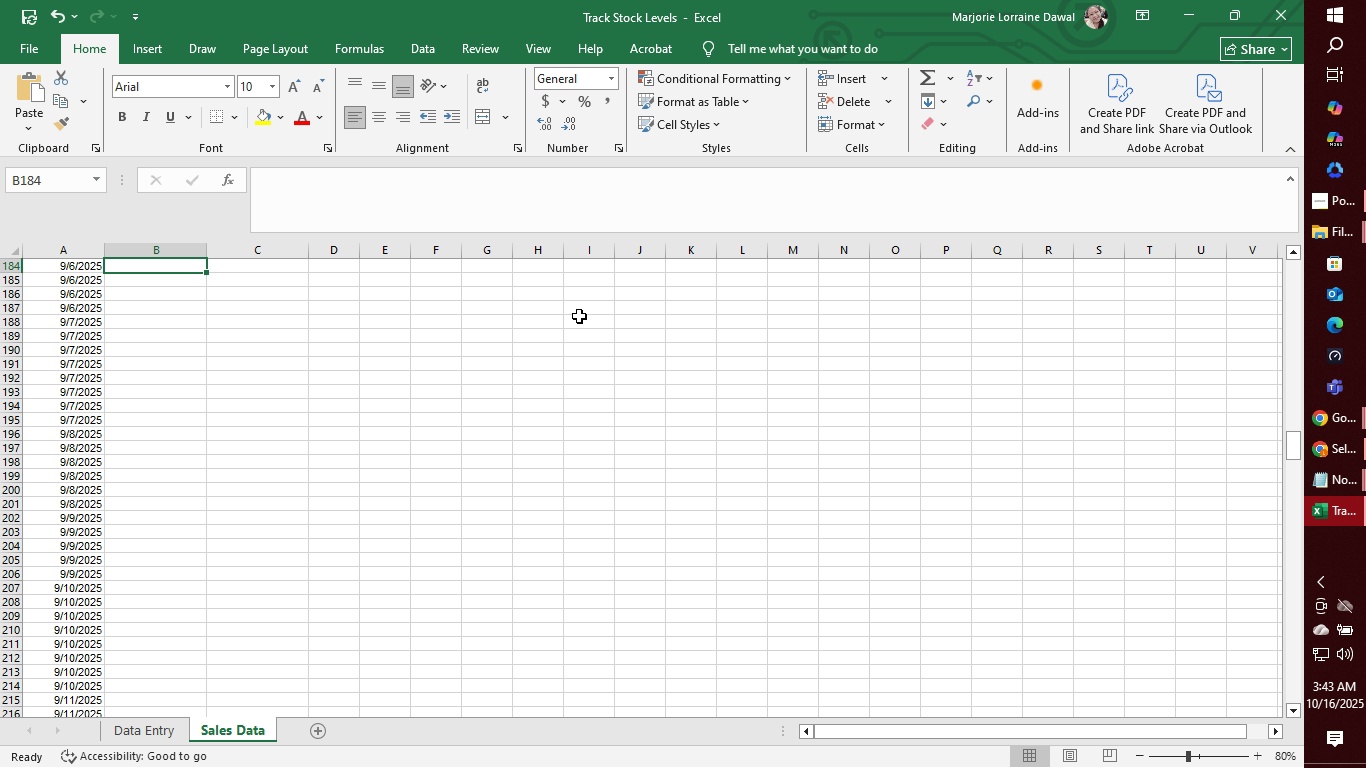 
wait(28.8)
 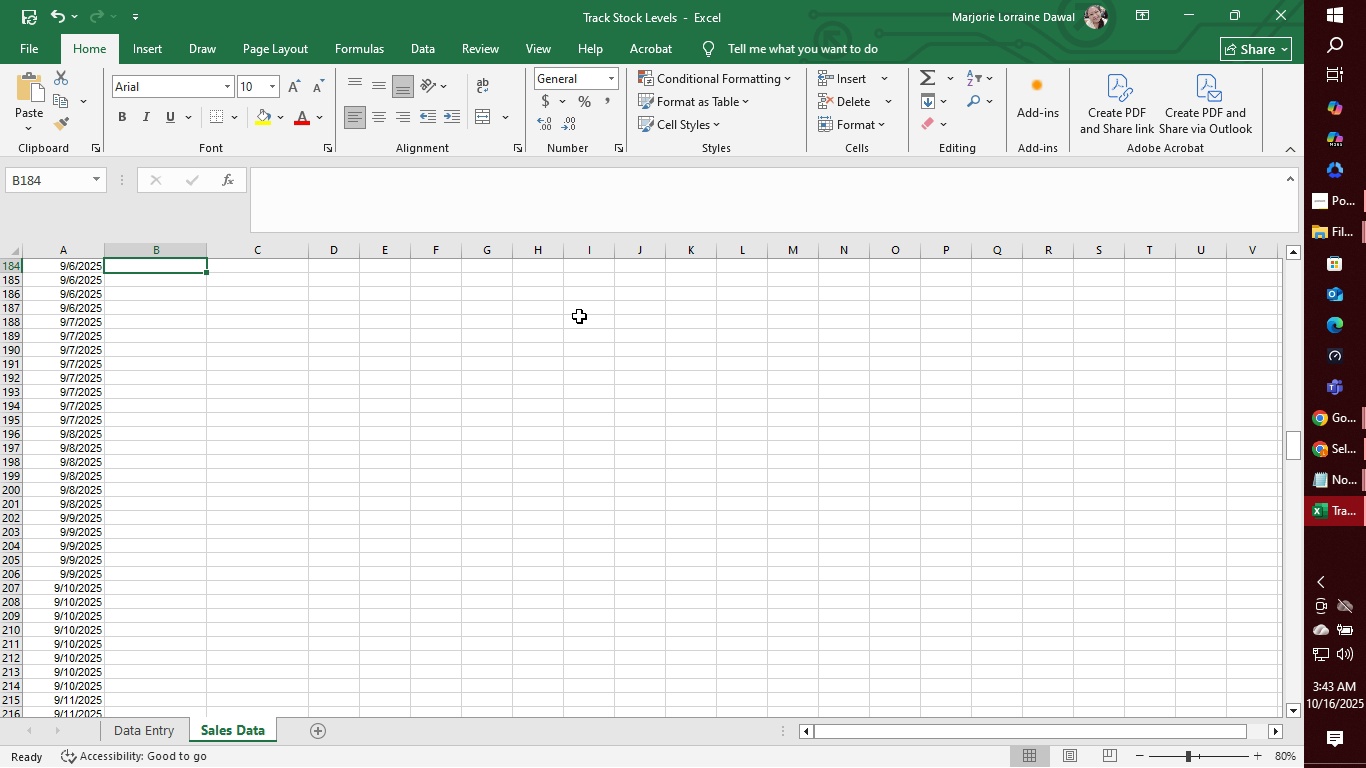 
type(007)
key(Backspace)
key(Backspace)
key(Backspace)
key(Backspace)
type(P007)
key(Tab)
type(2)
 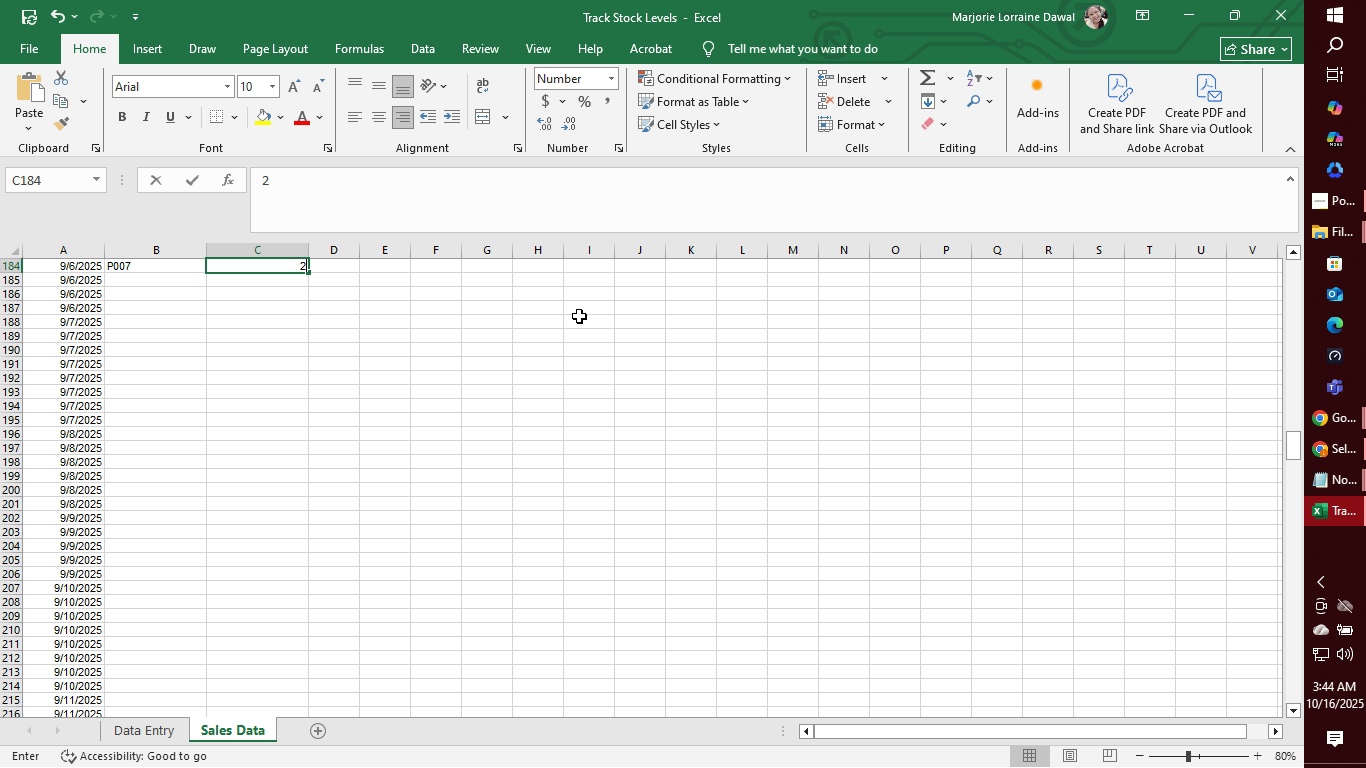 
key(Enter)
 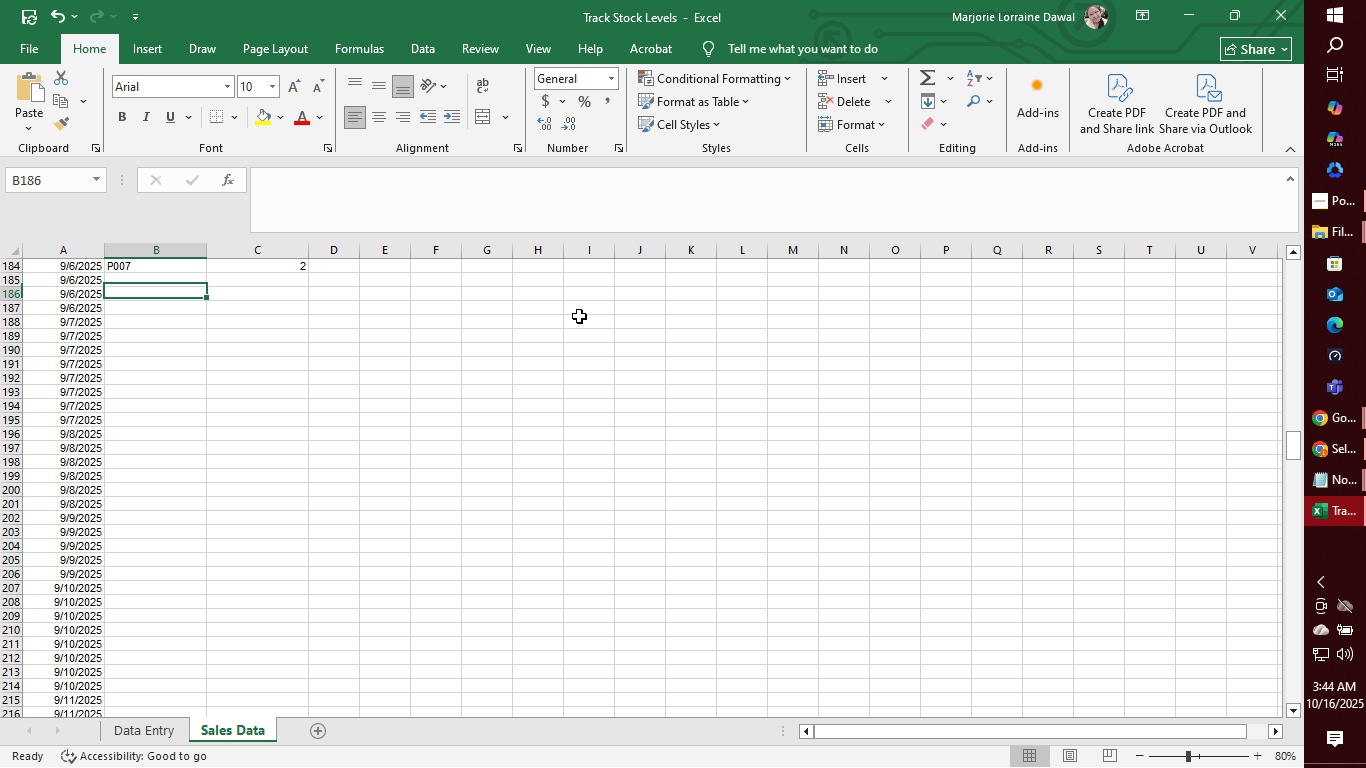 
key(Enter)
 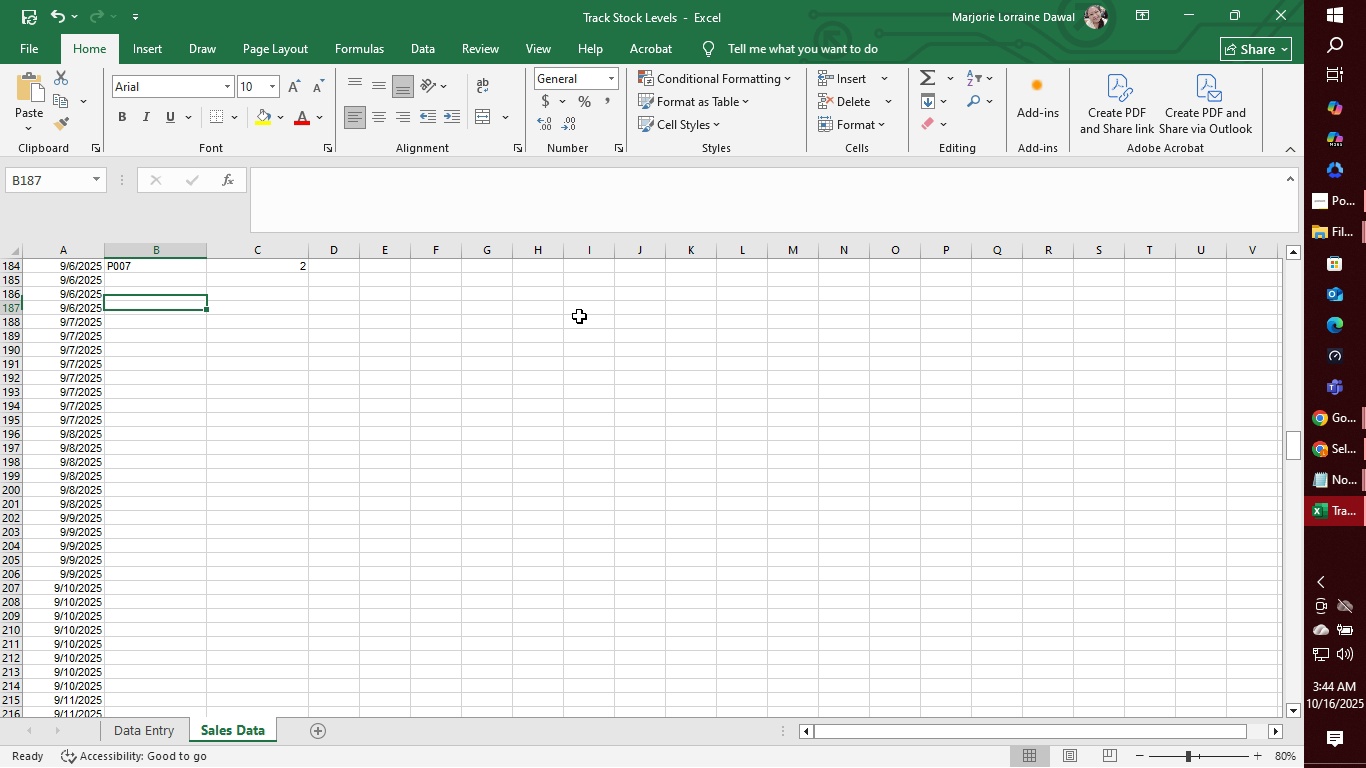 
key(Enter)
 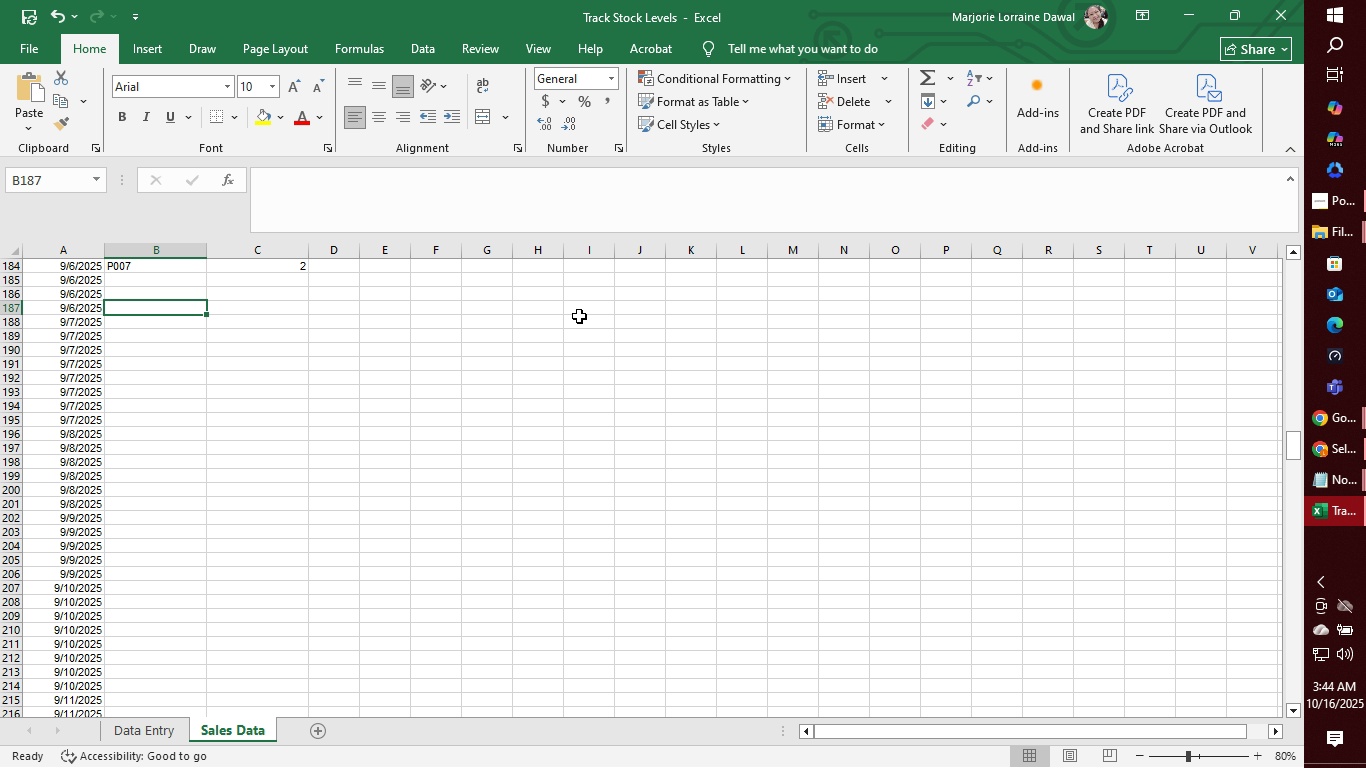 
key(Enter)
 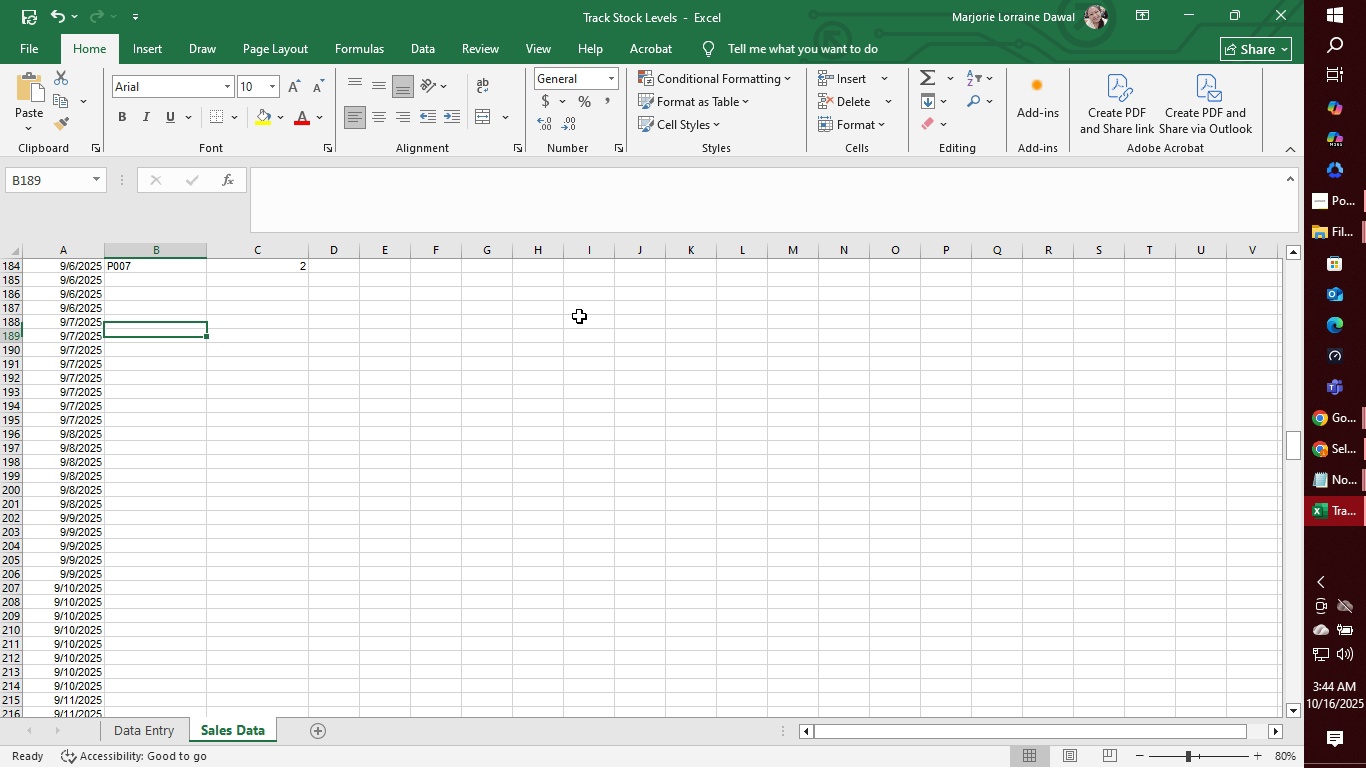 
key(Enter)
 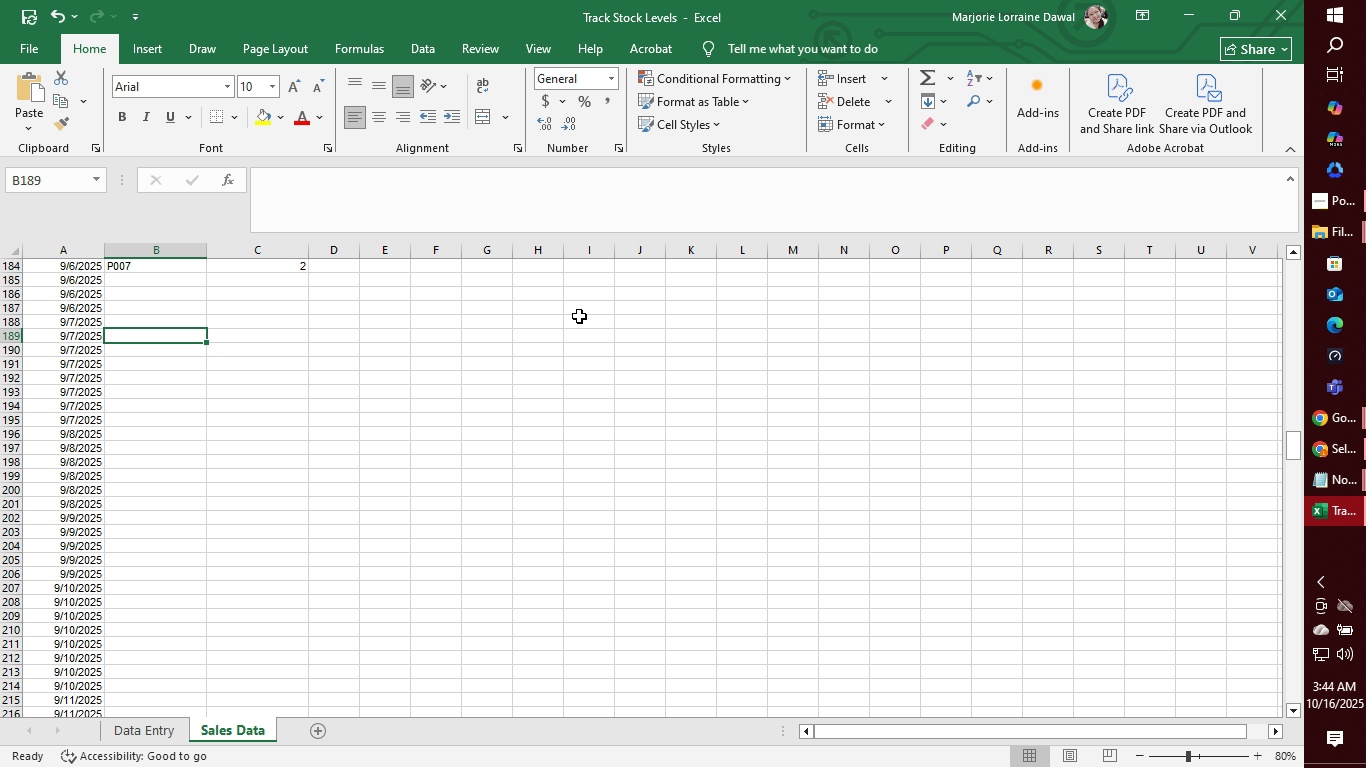 
key(Enter)
 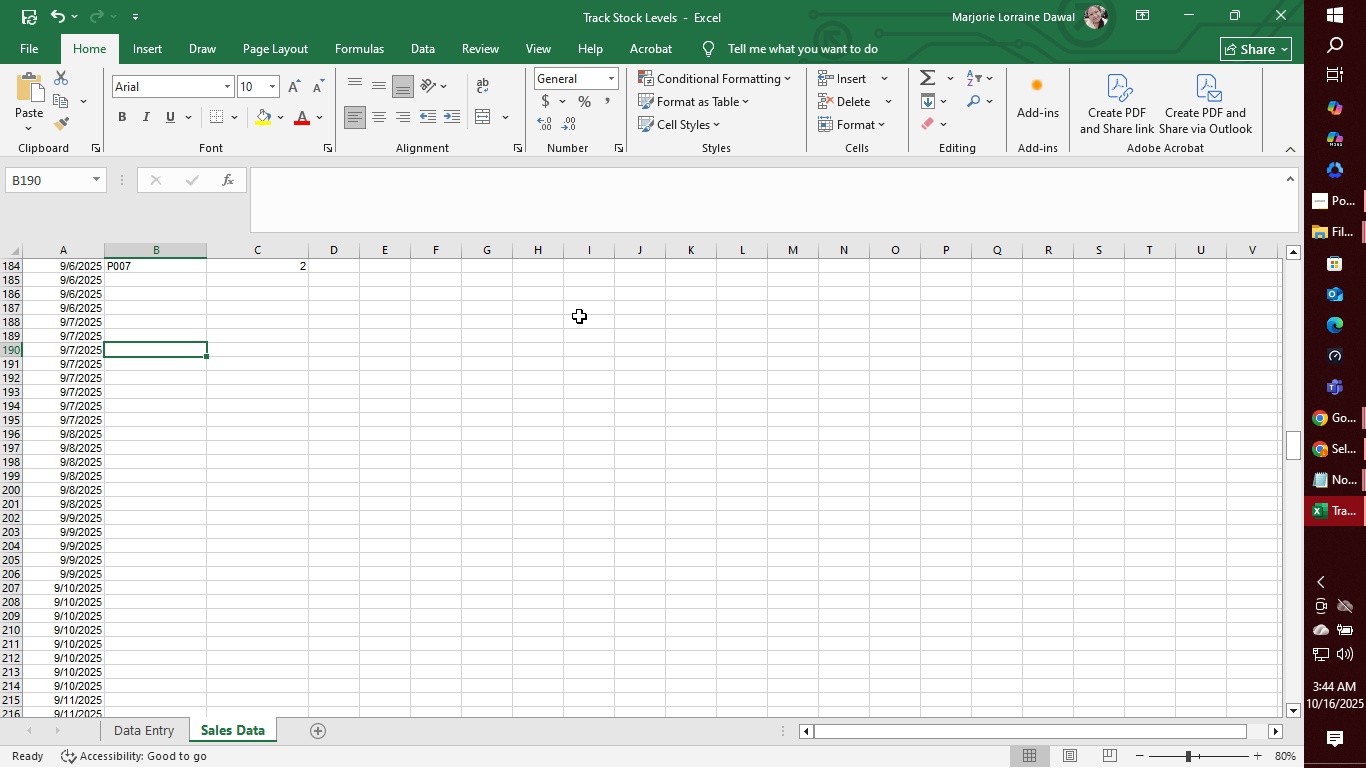 
key(Enter)
 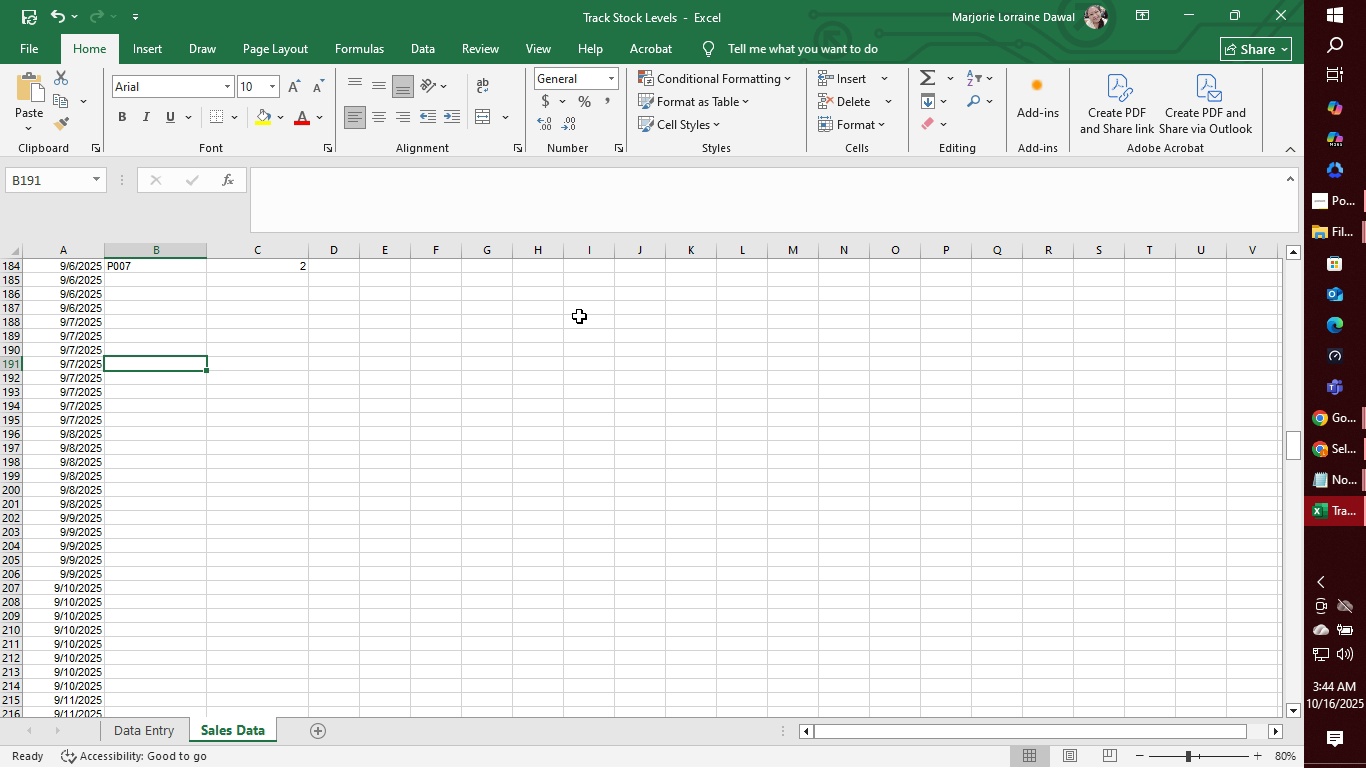 
key(Enter)
 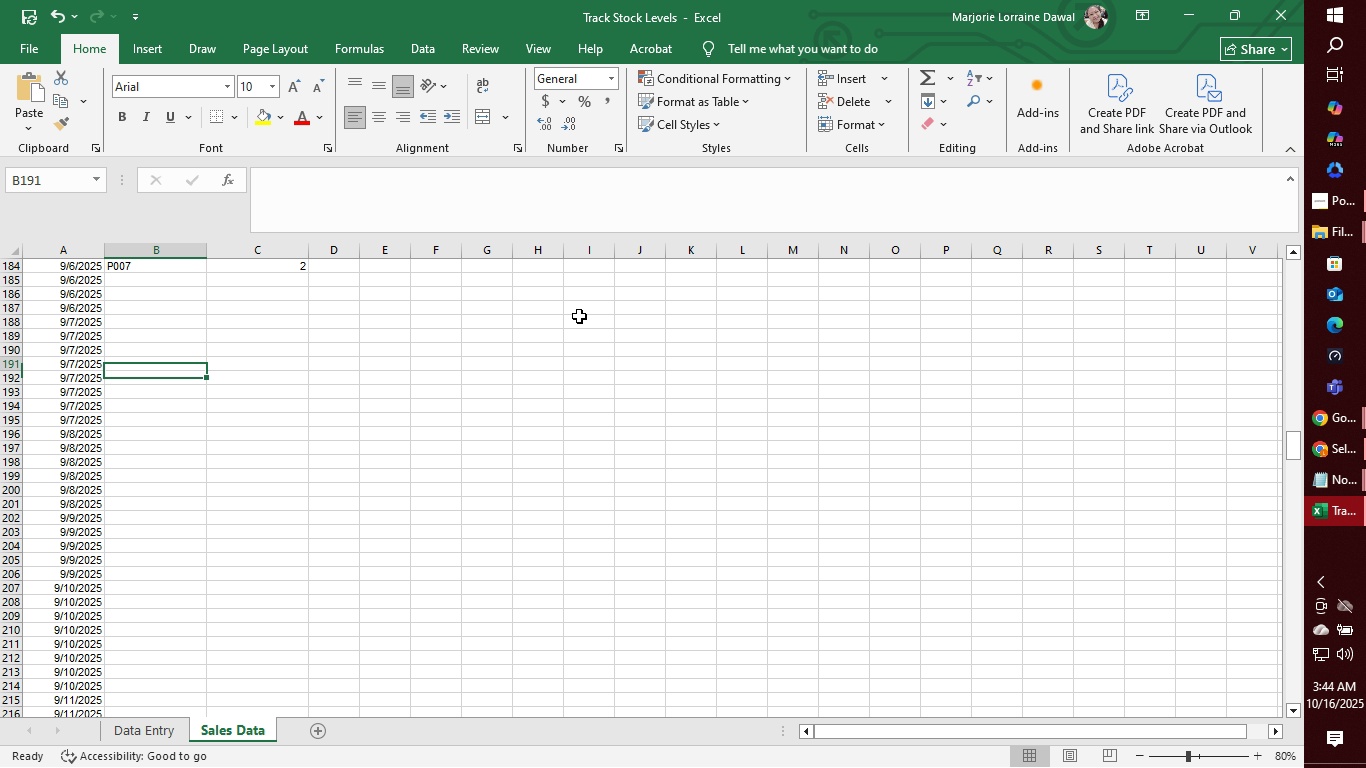 
key(ArrowUp)
 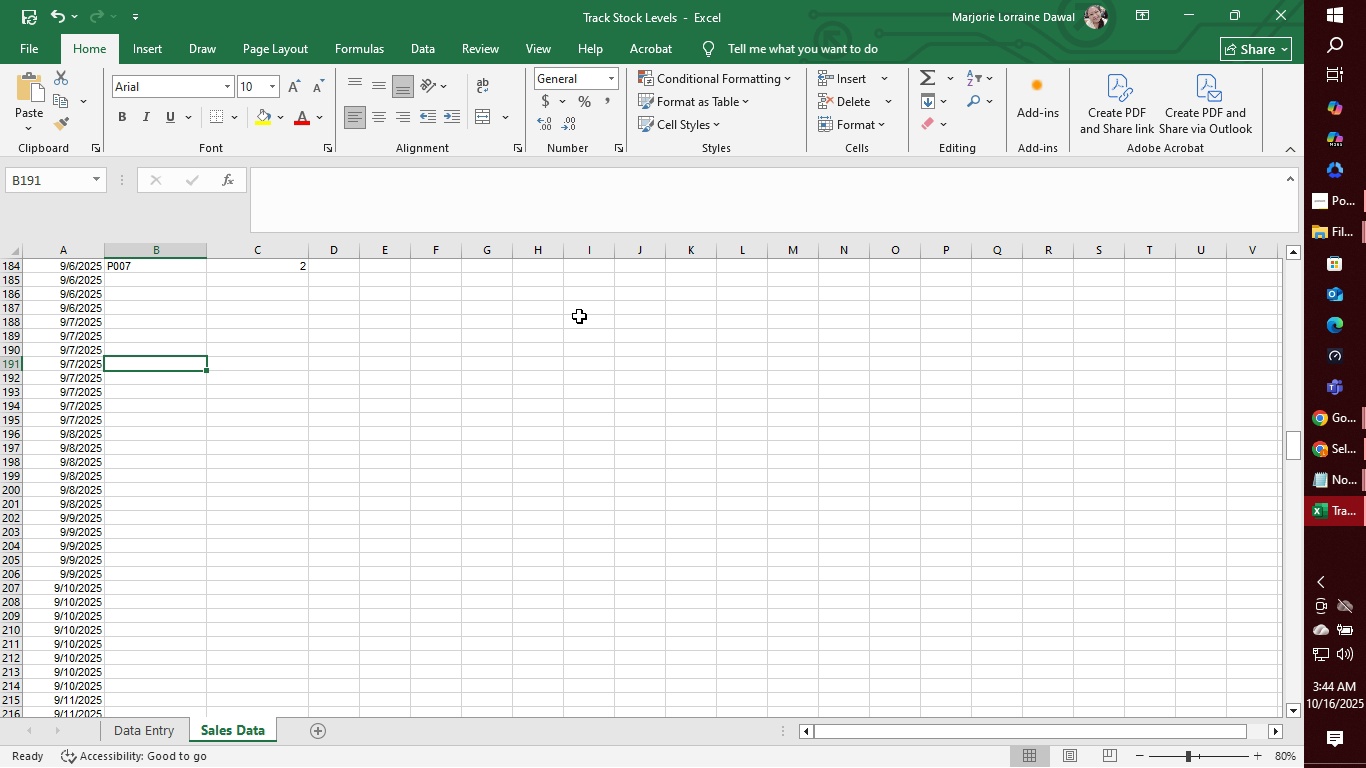 
key(ArrowUp)
 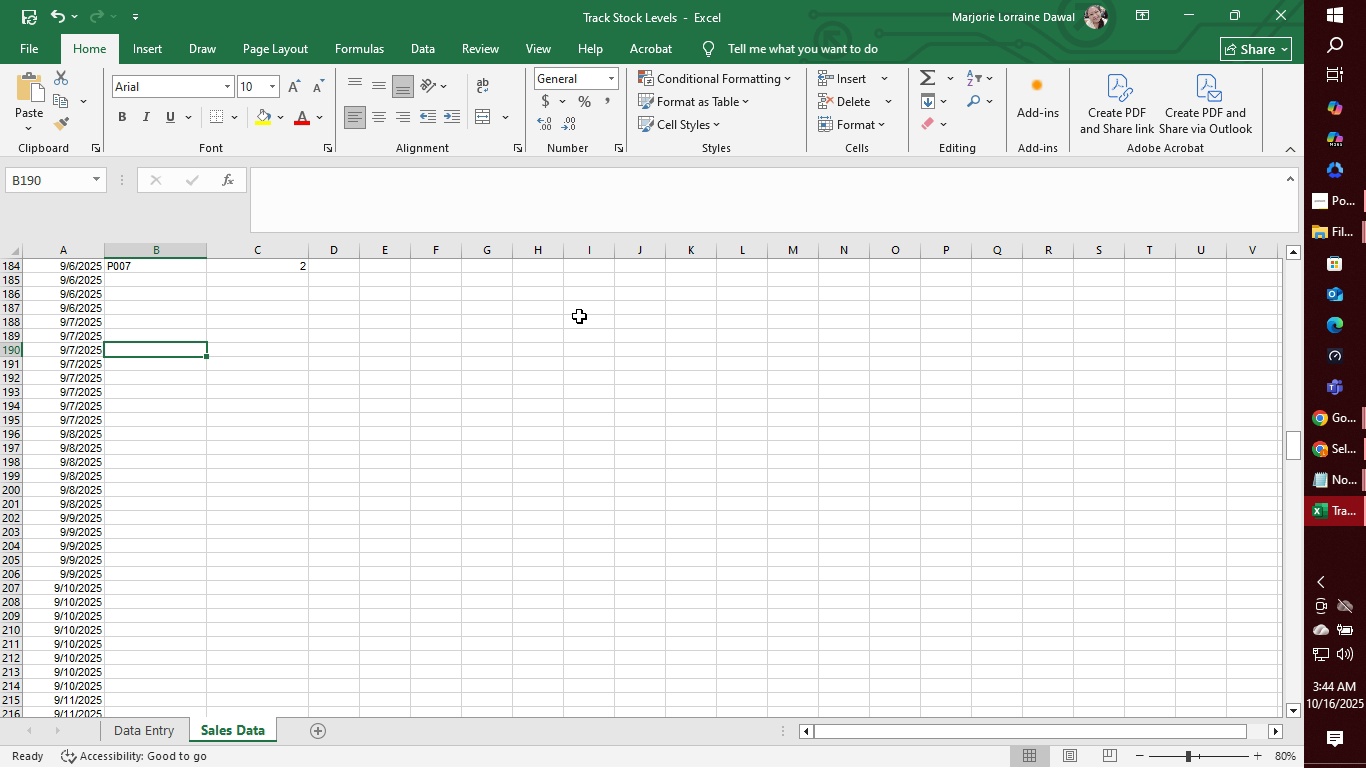 
key(ArrowUp)
 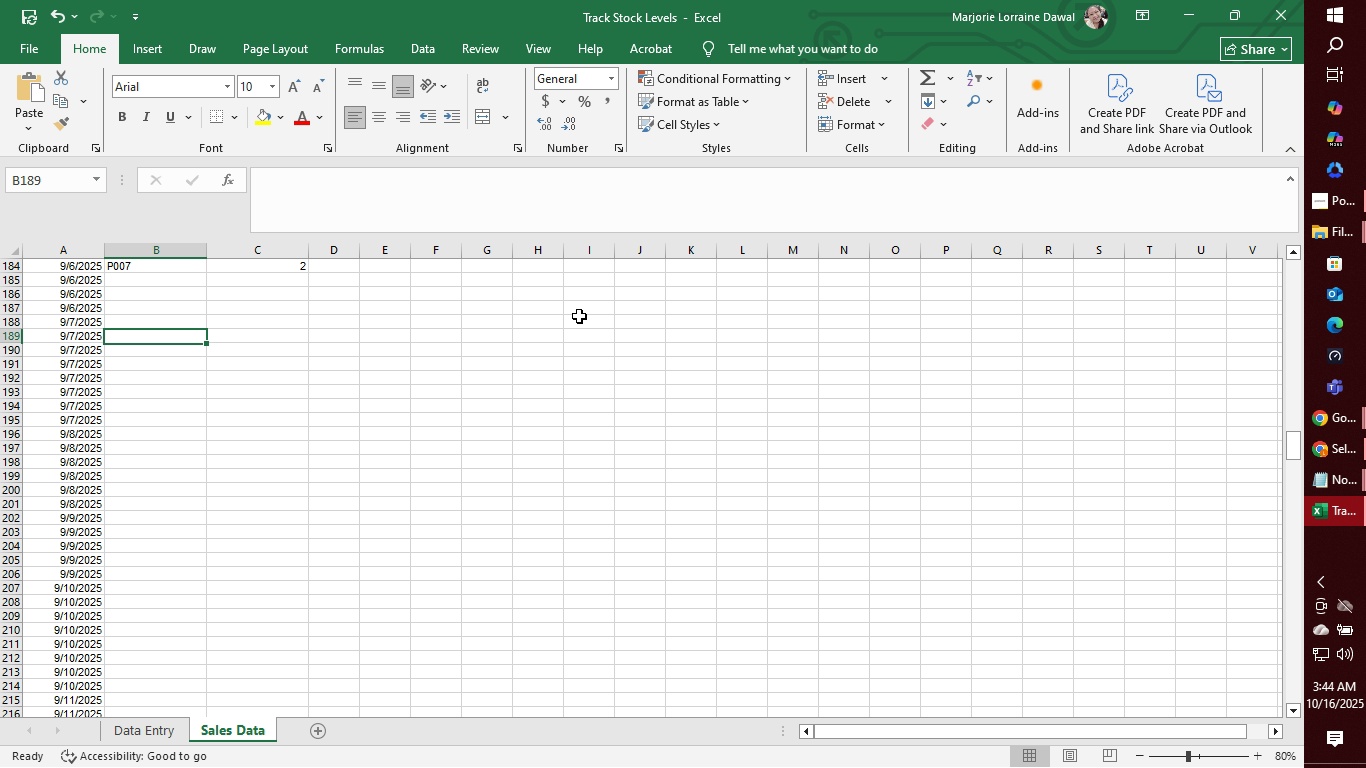 
key(ArrowUp)
 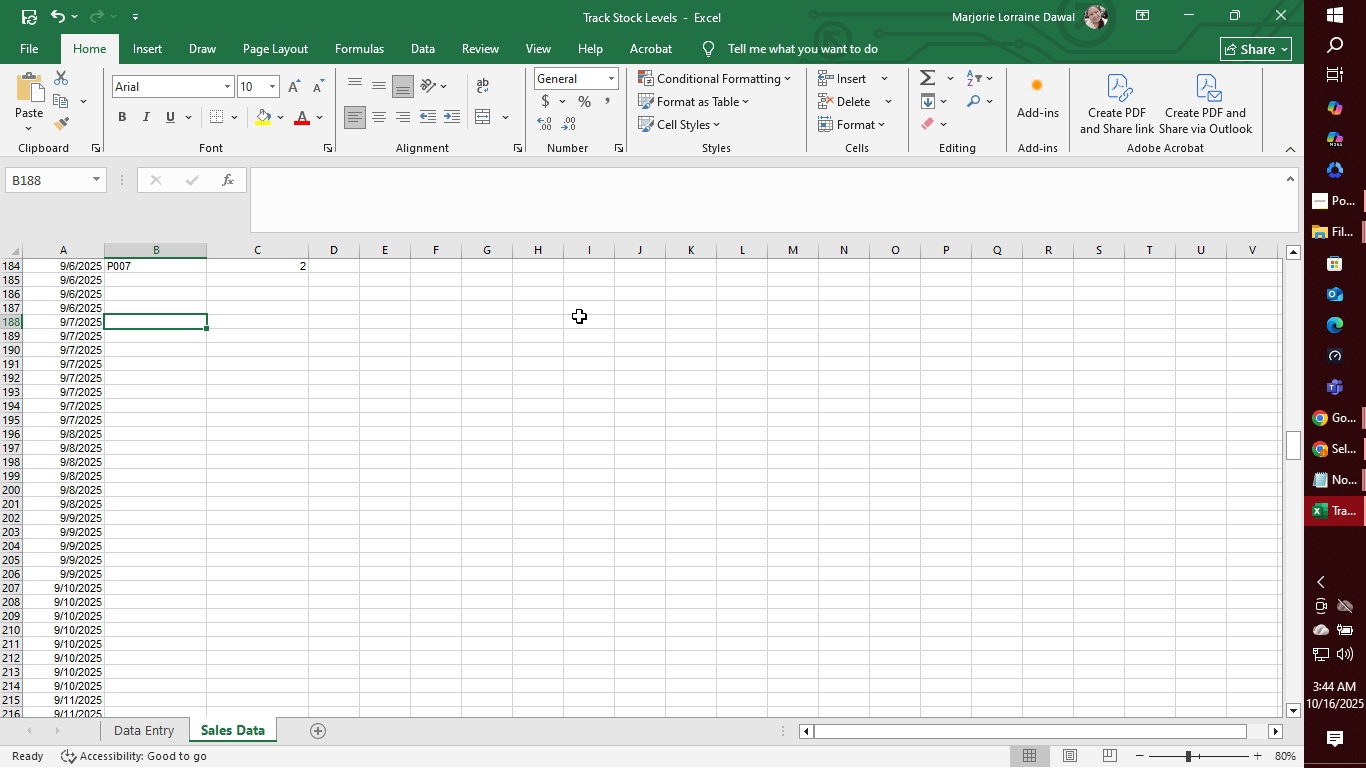 
key(ArrowUp)
 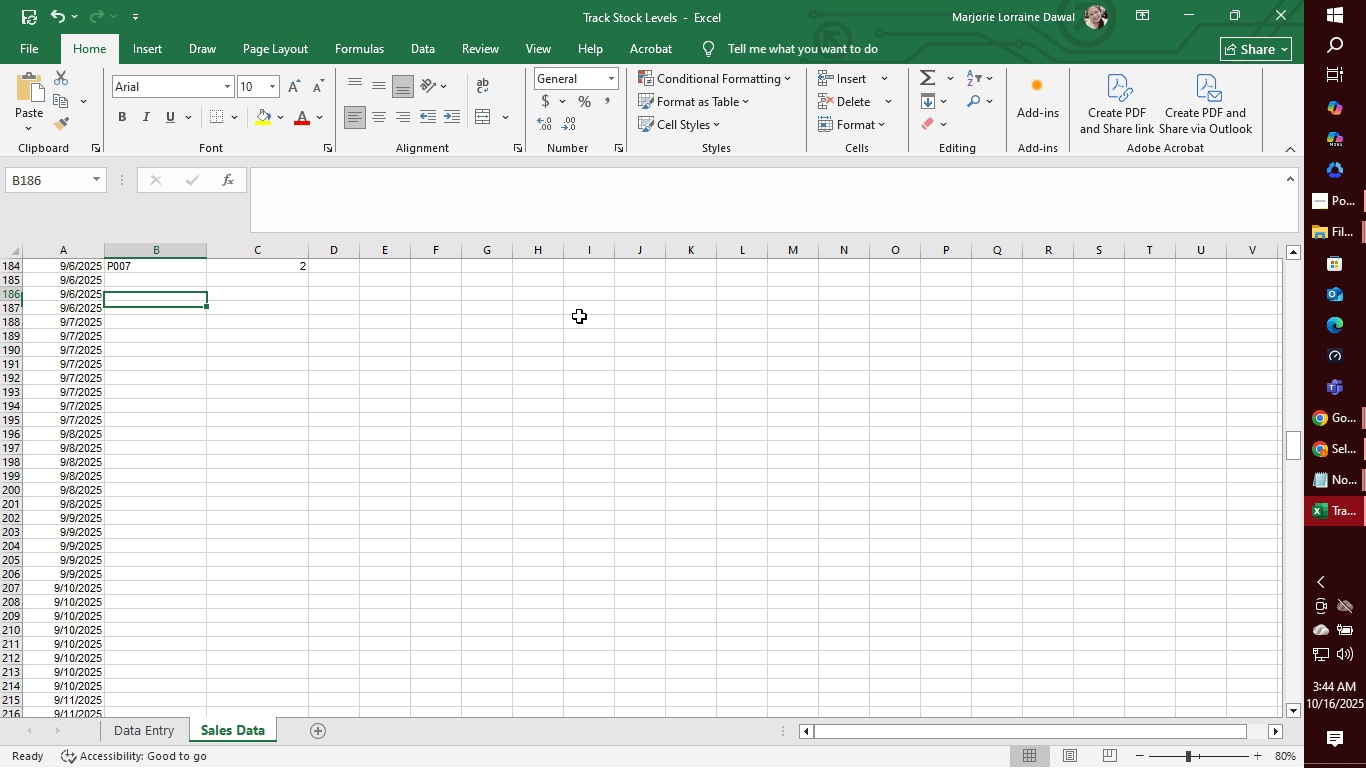 
key(ArrowUp)
 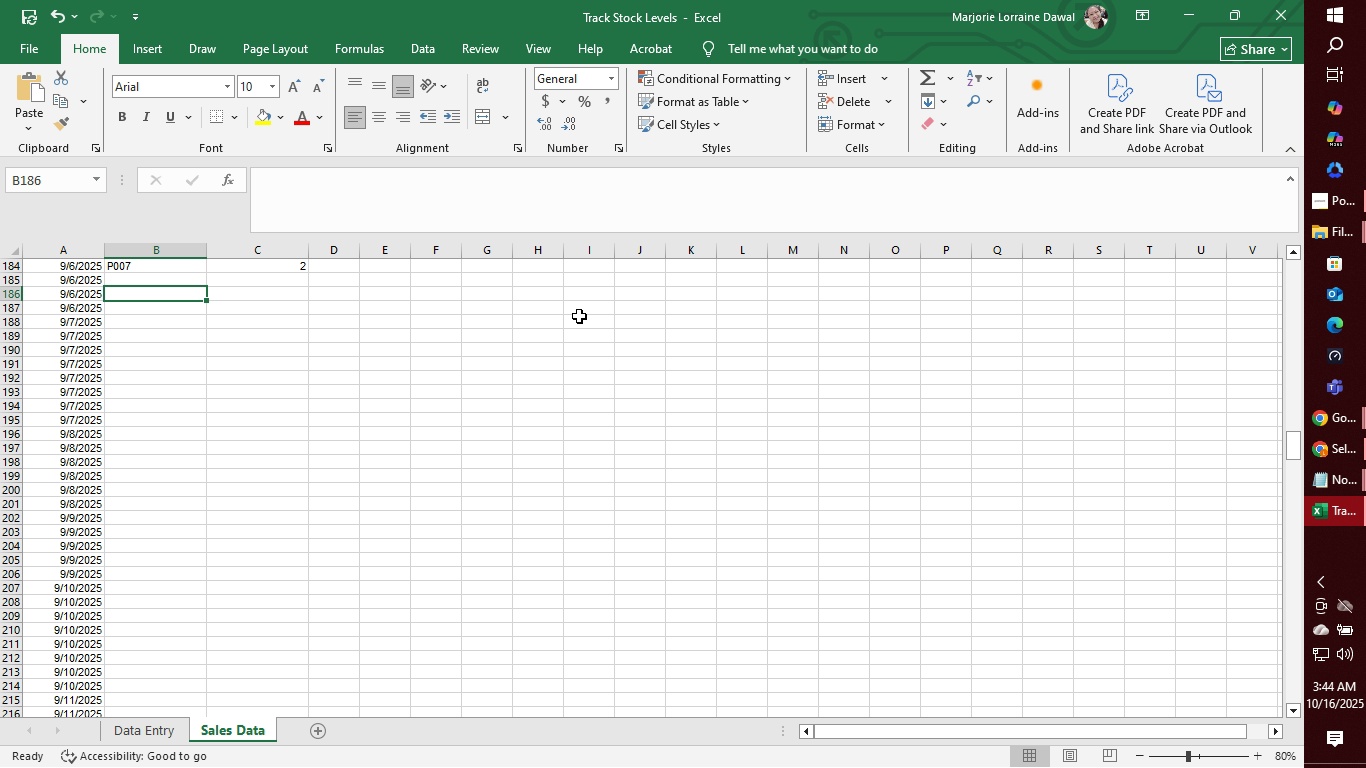 
key(ArrowUp)
 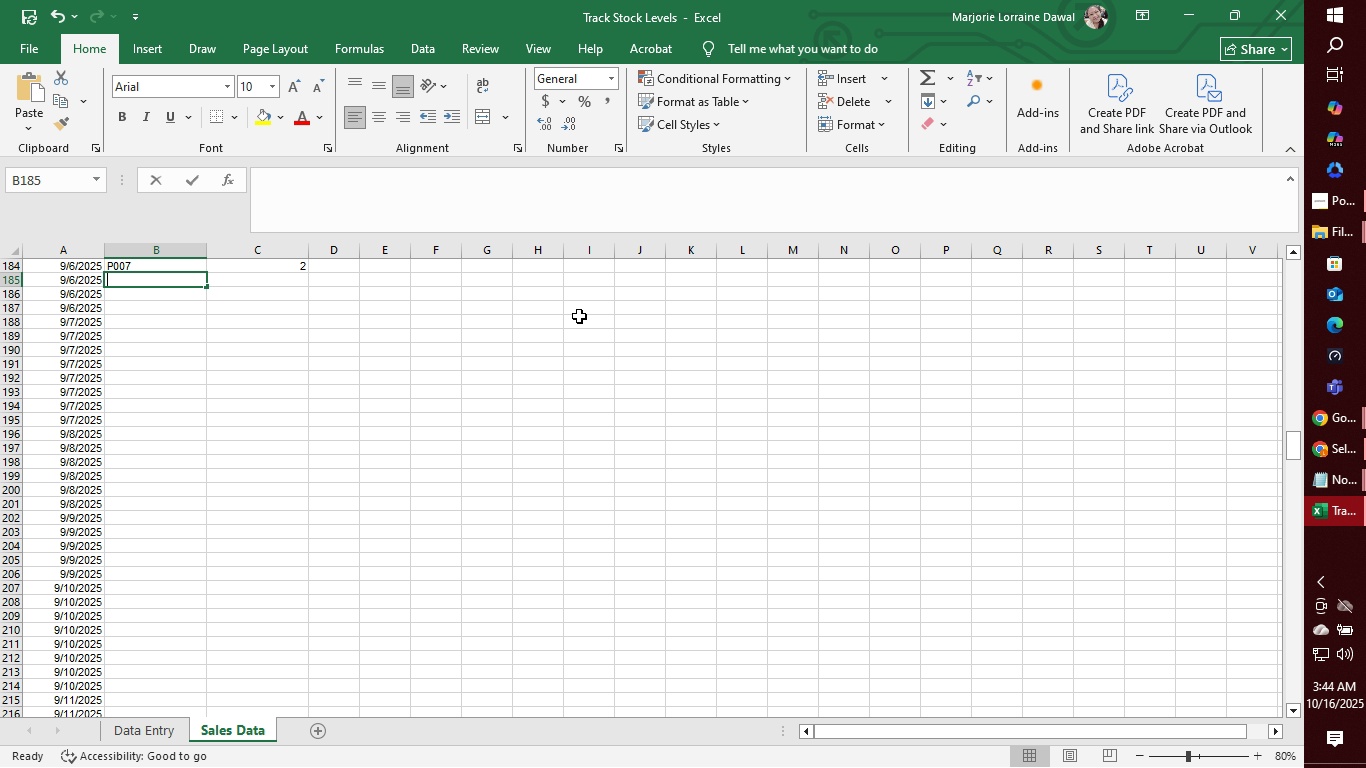 
type(P00)
key(Backspace)
type(20)
key(Tab)
type(3)
 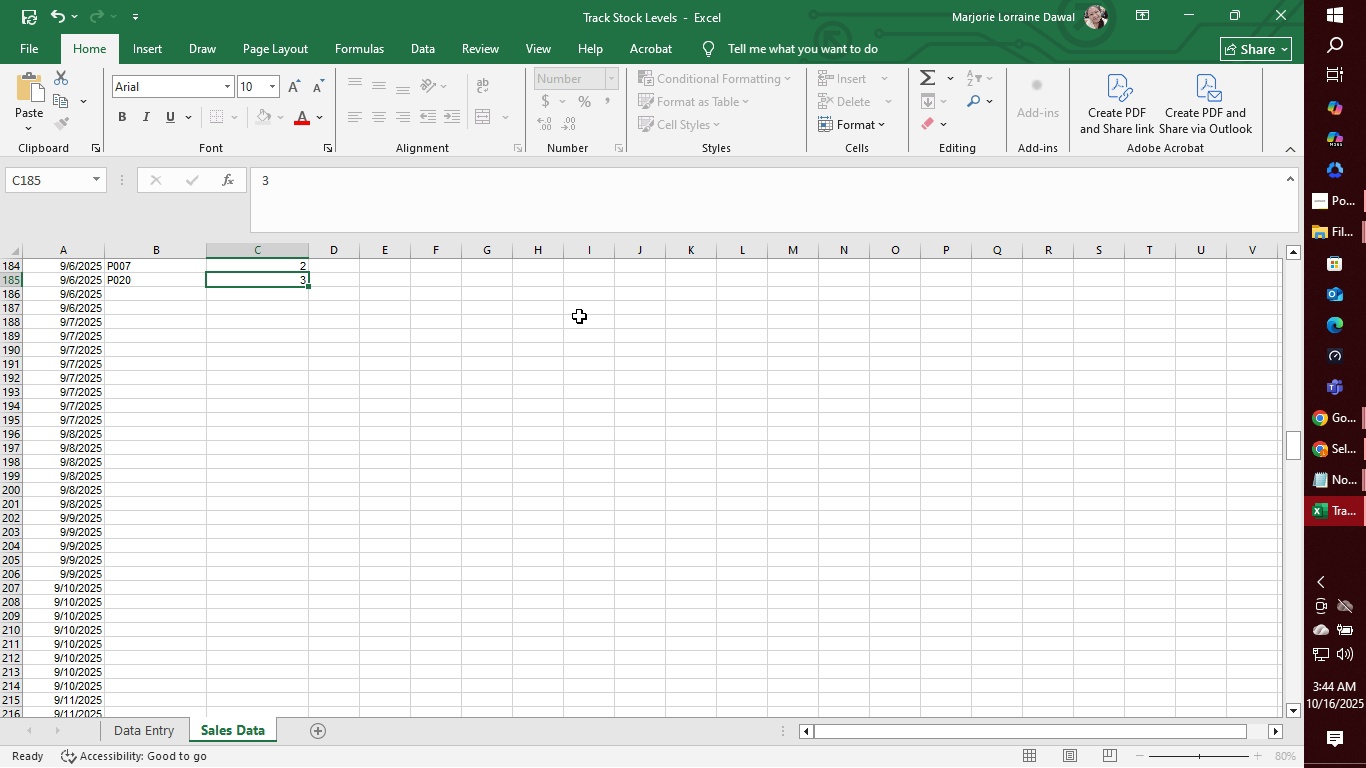 
key(Enter)
 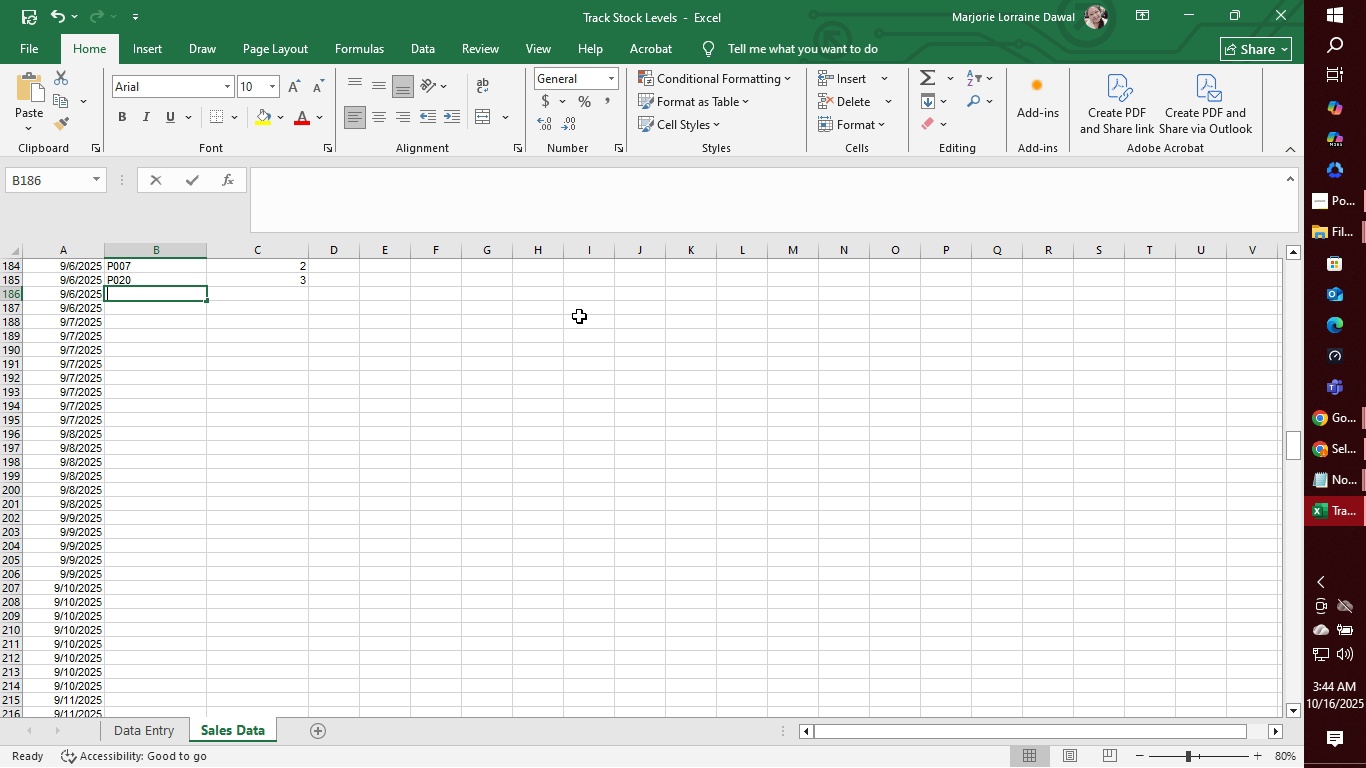 
type(P0)
 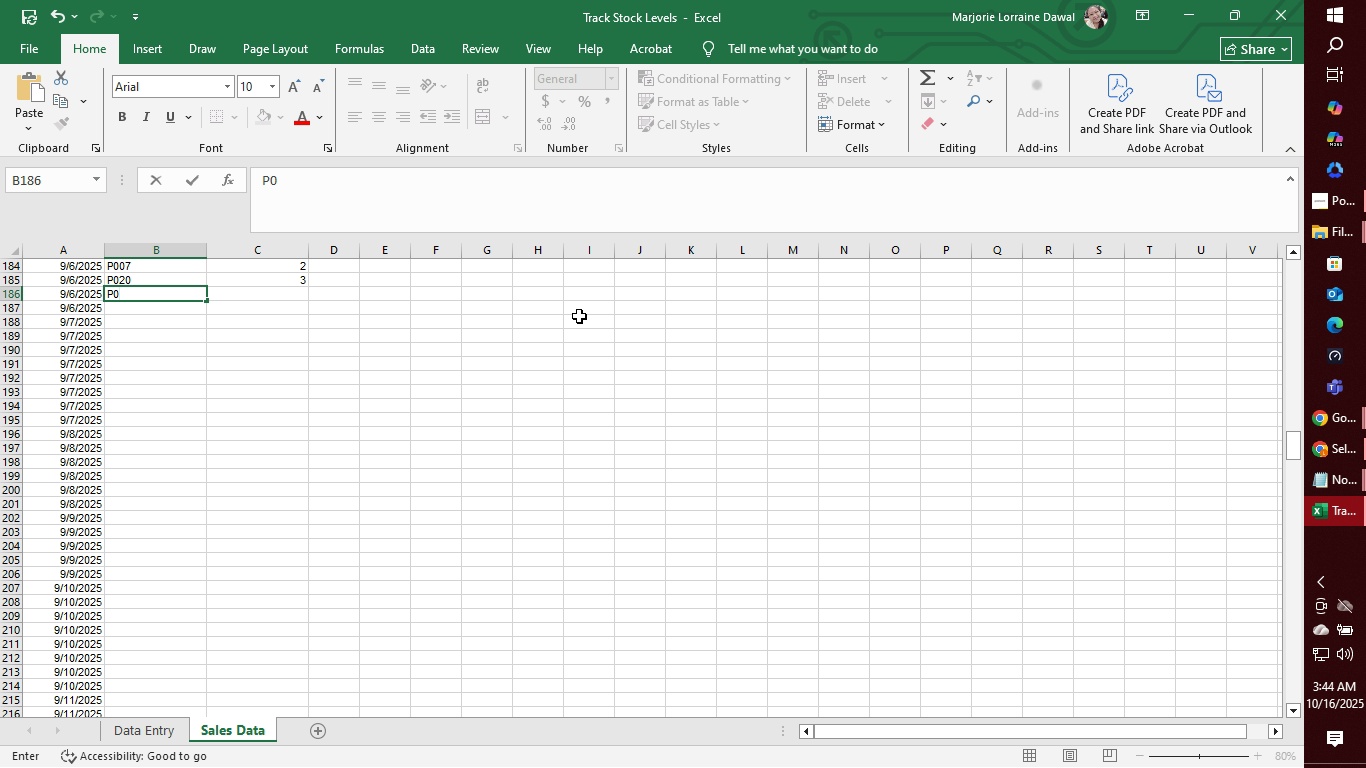 
type(151)
key(Backspace)
key(Tab)
 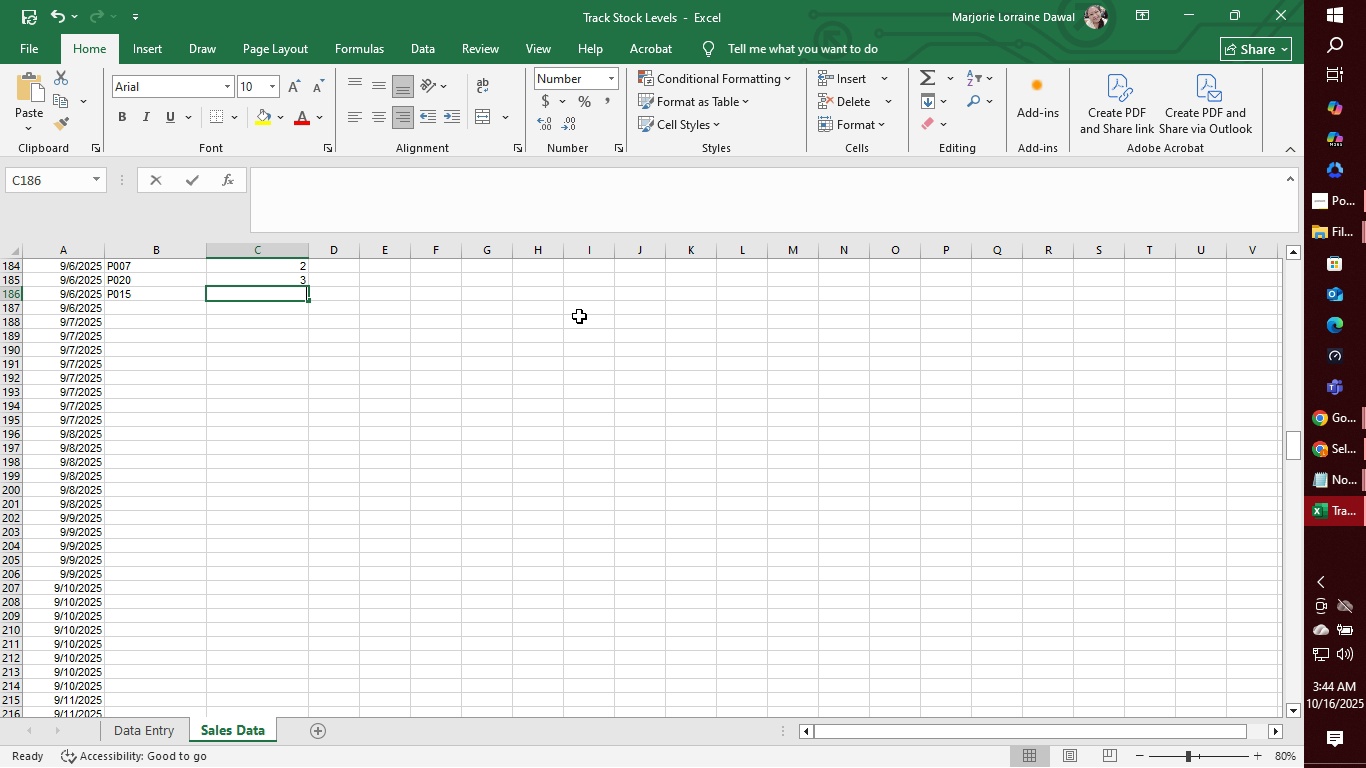 
key(Enter)
 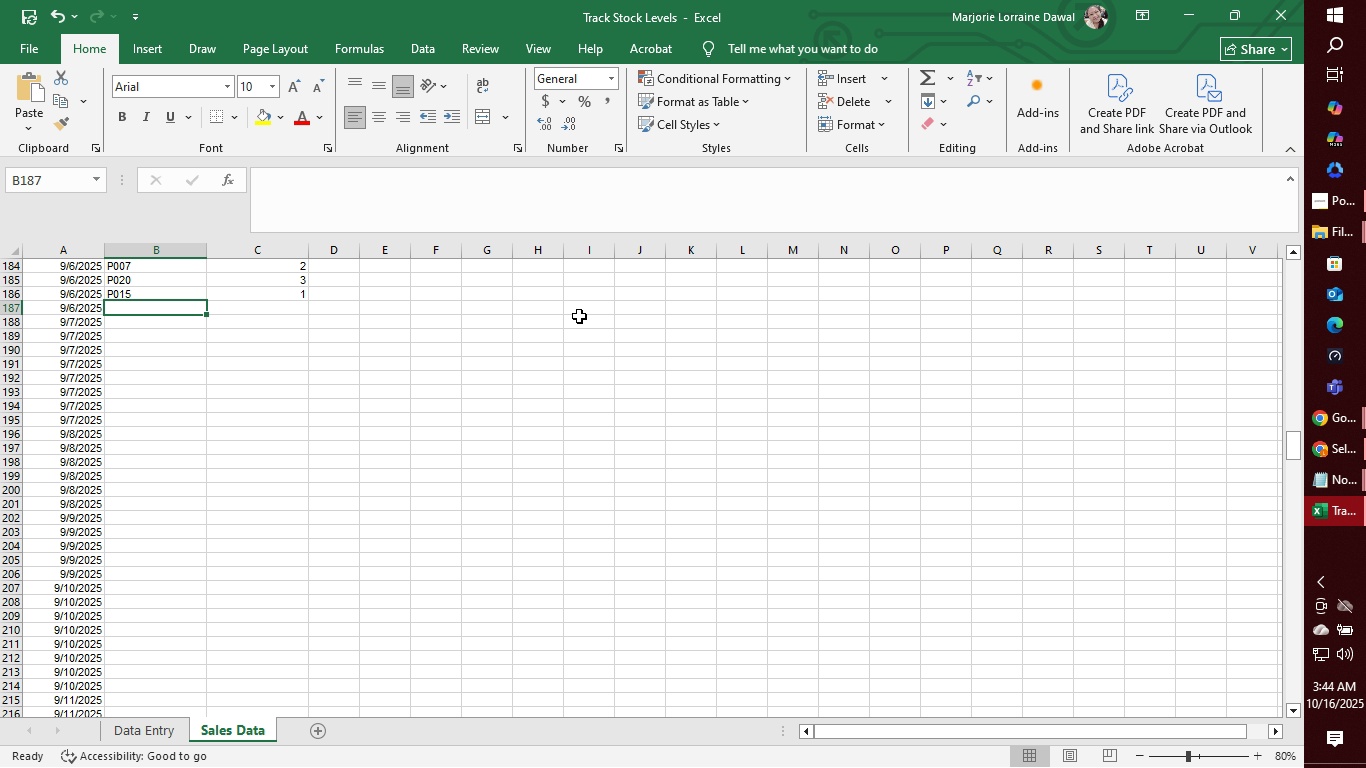 
type(P0)
 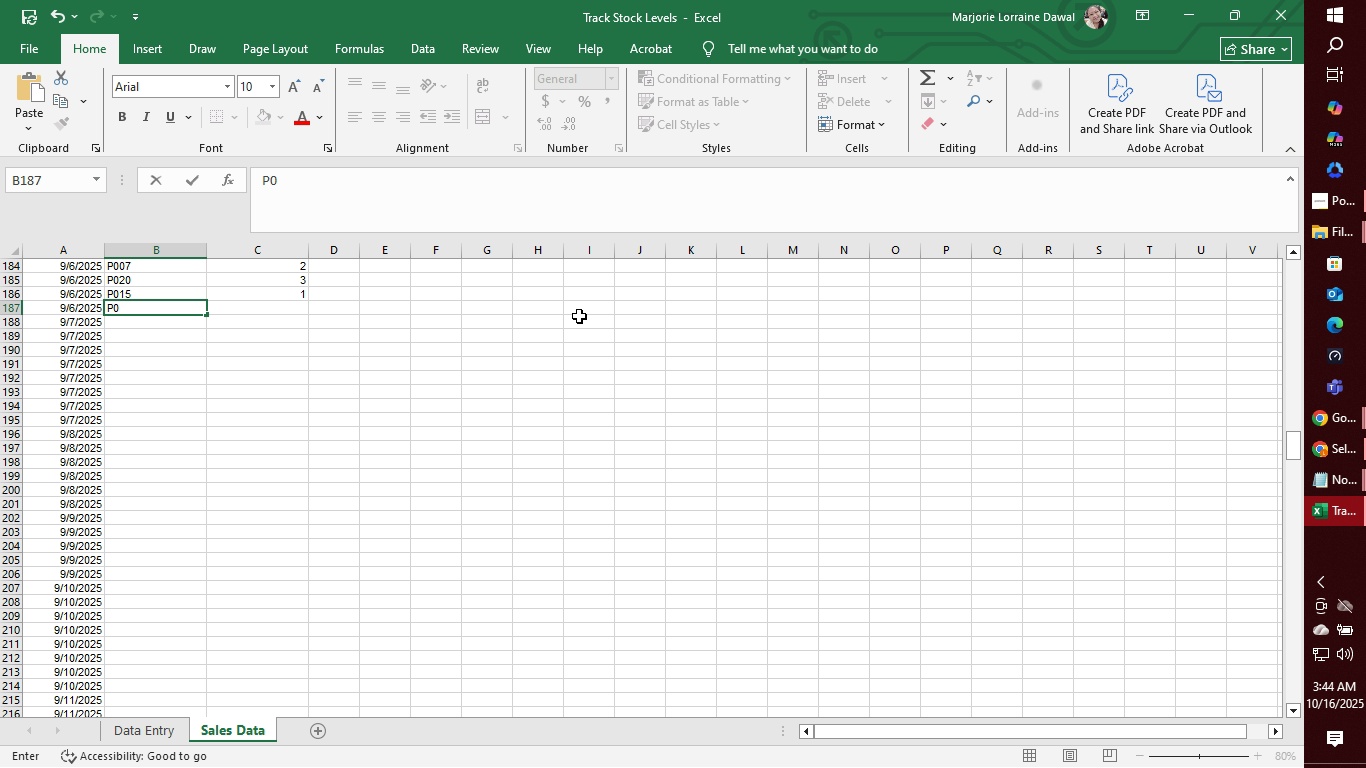 
wait(7.89)
 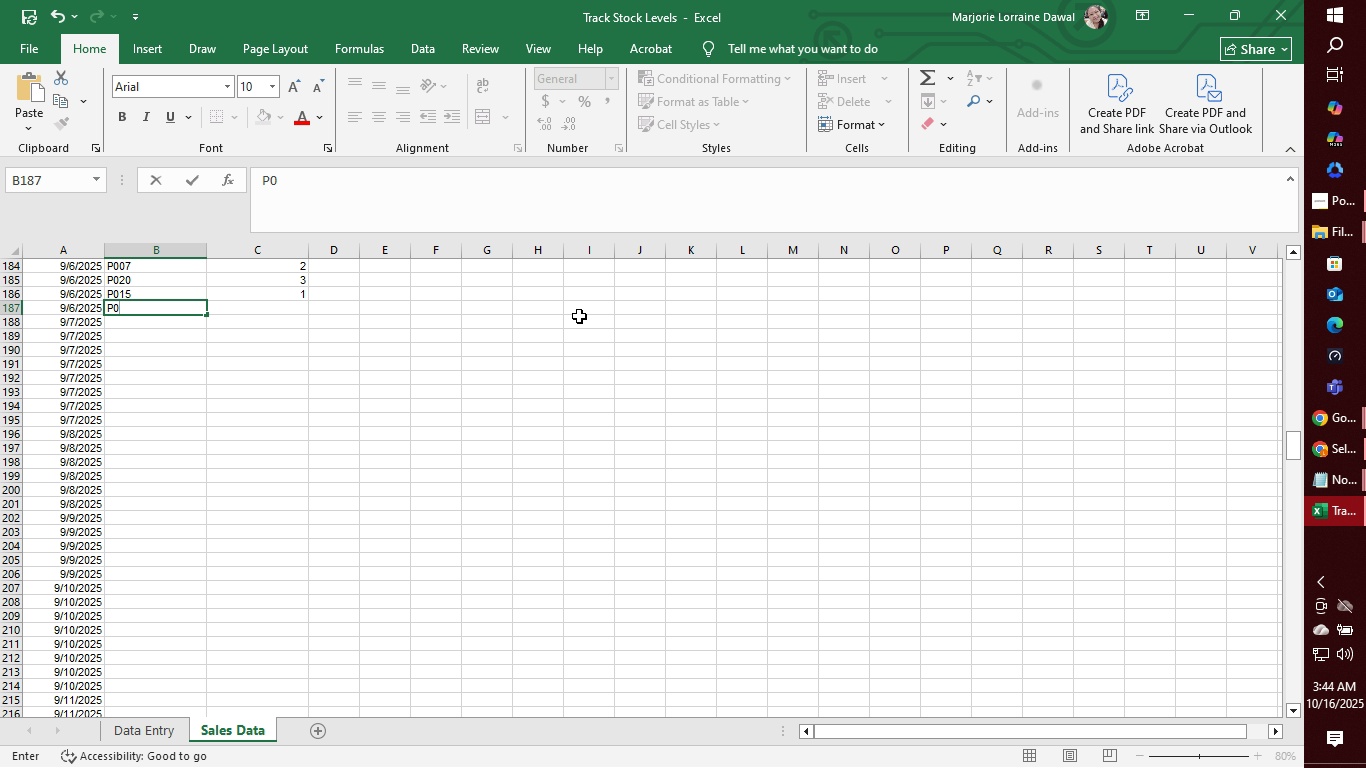 
type(05)
key(Tab)
 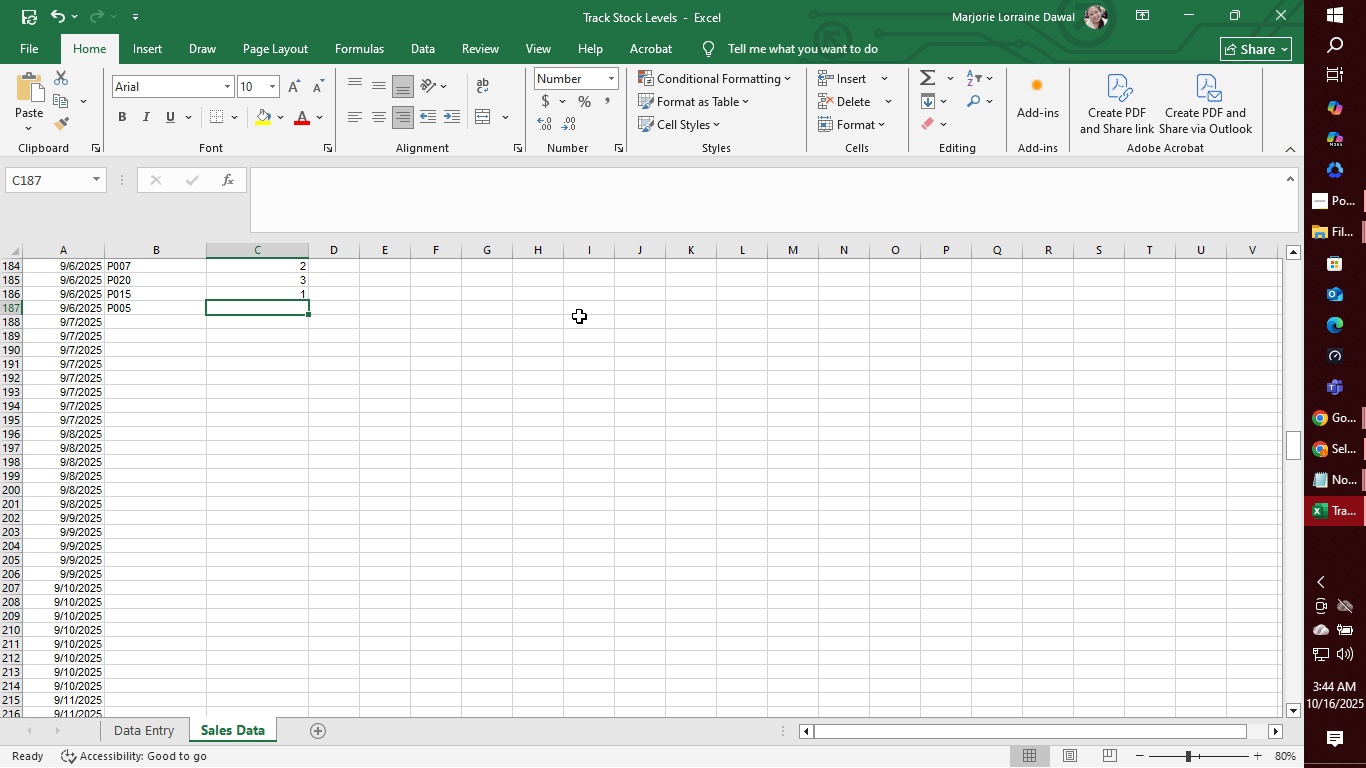 
key(3)
 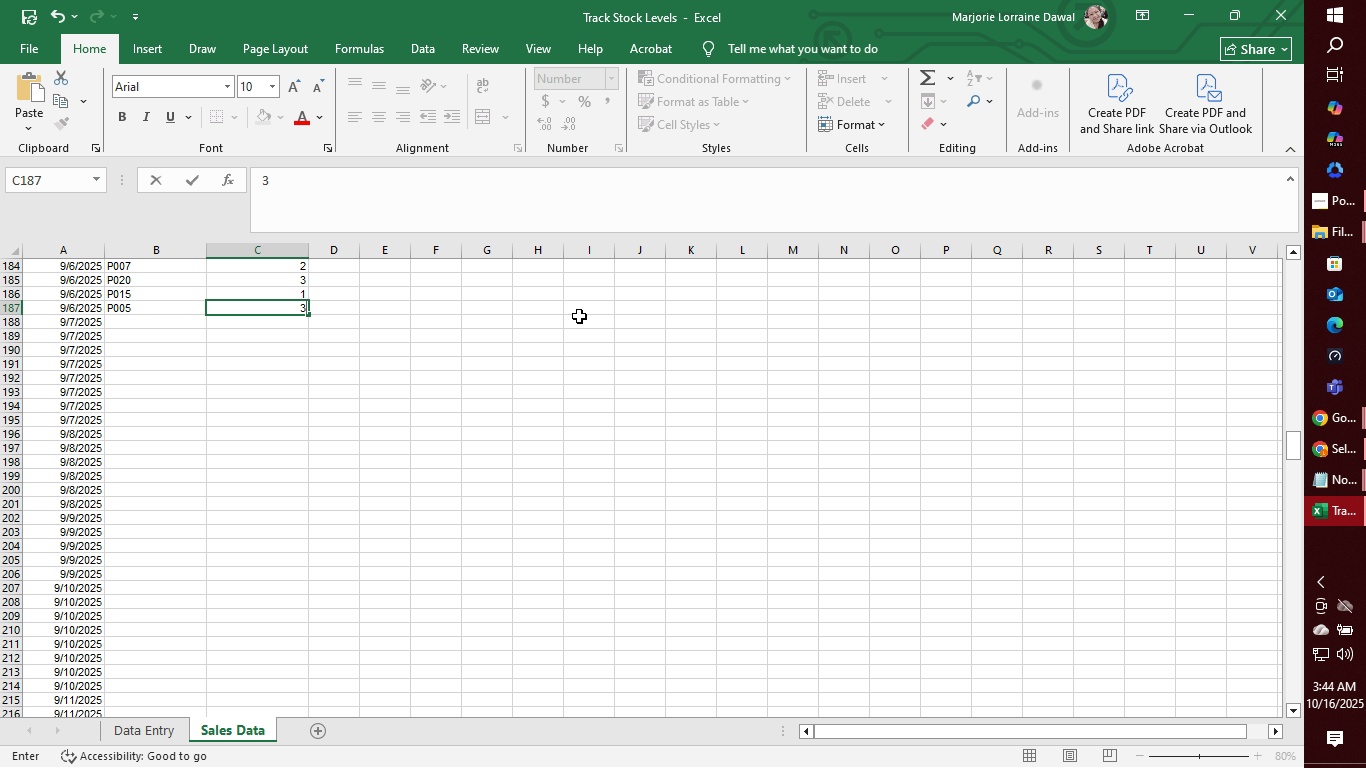 
key(Enter)
 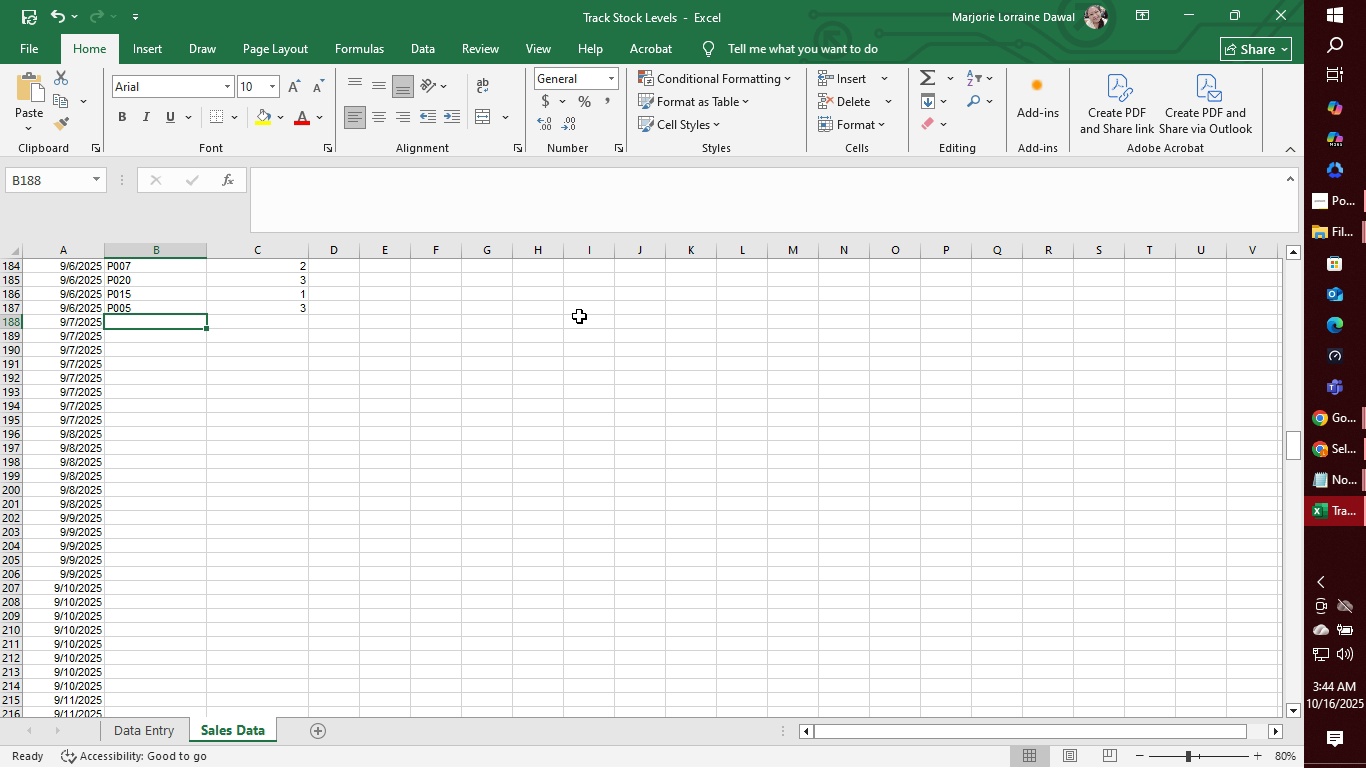 
key(Control+S)
 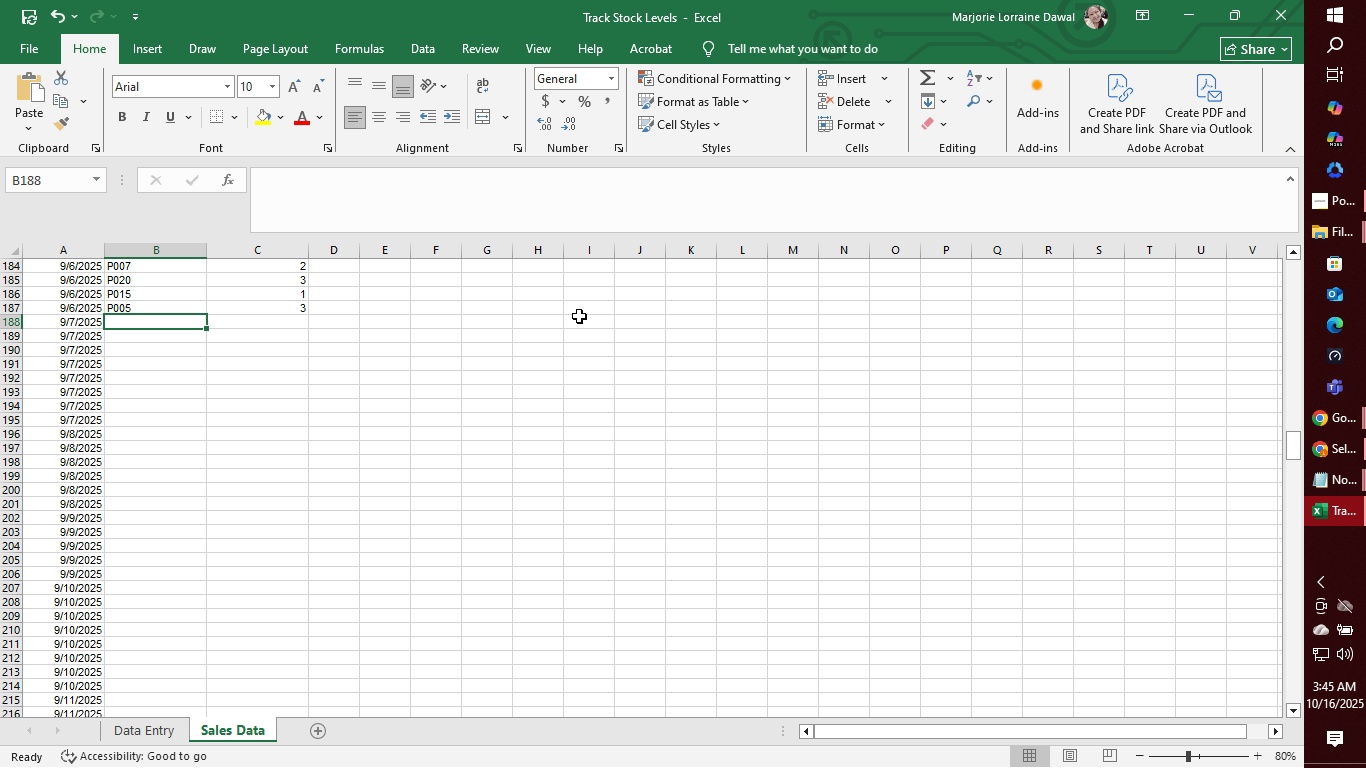 
wait(27.89)
 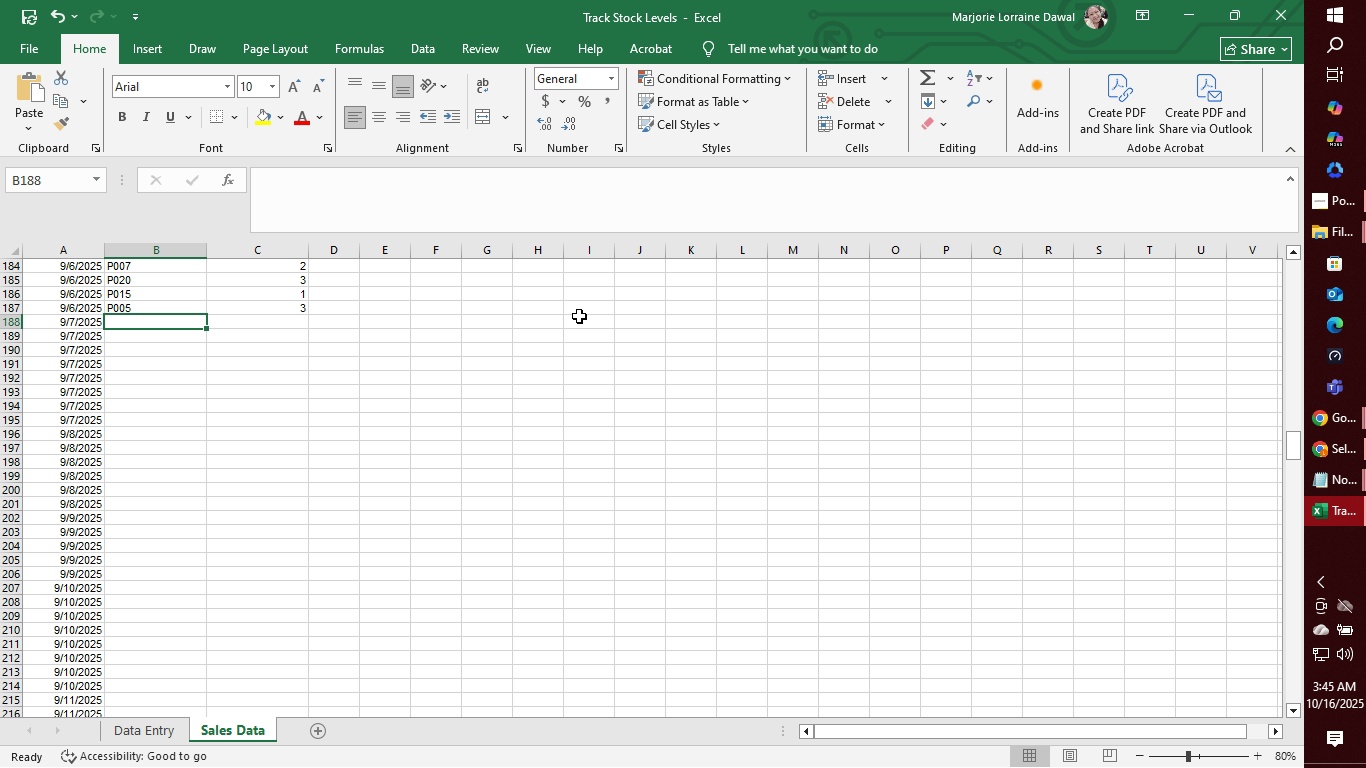 
type(P0)
 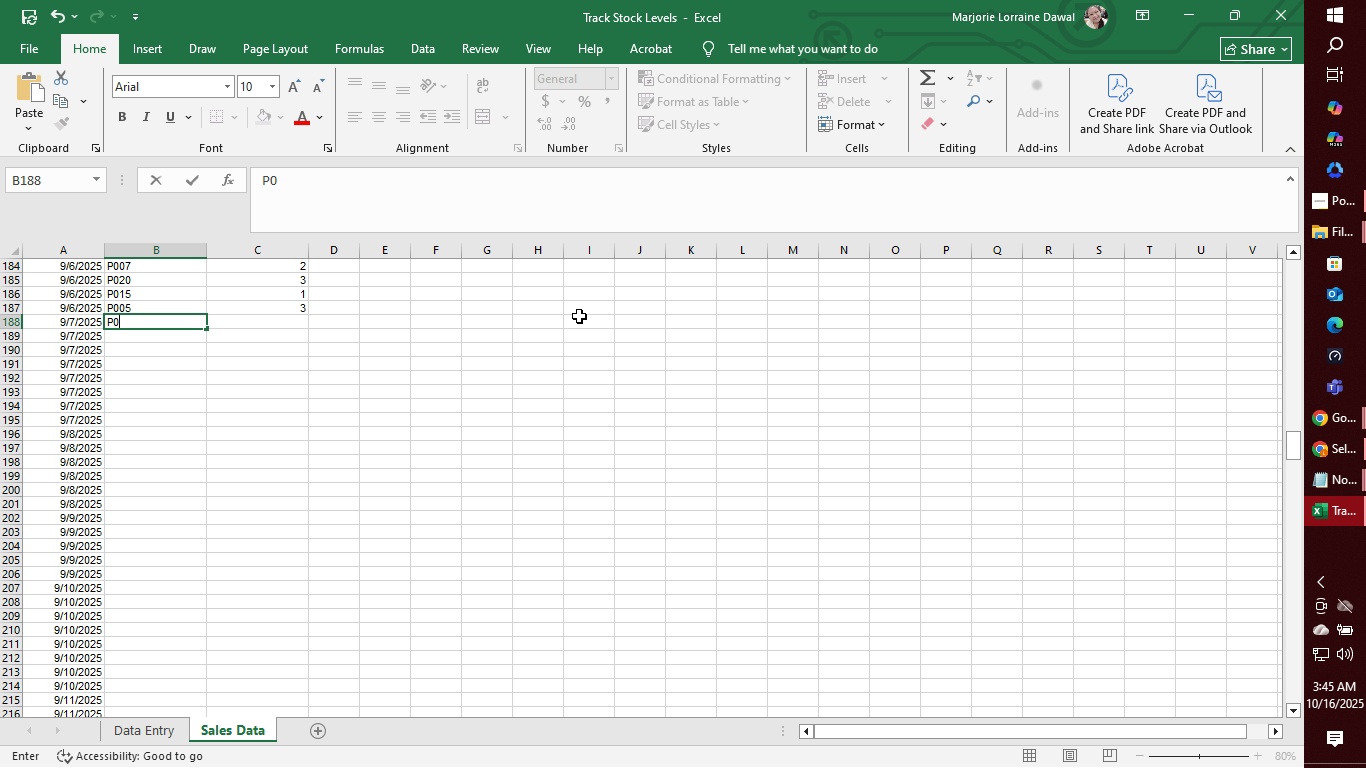 
wait(9.39)
 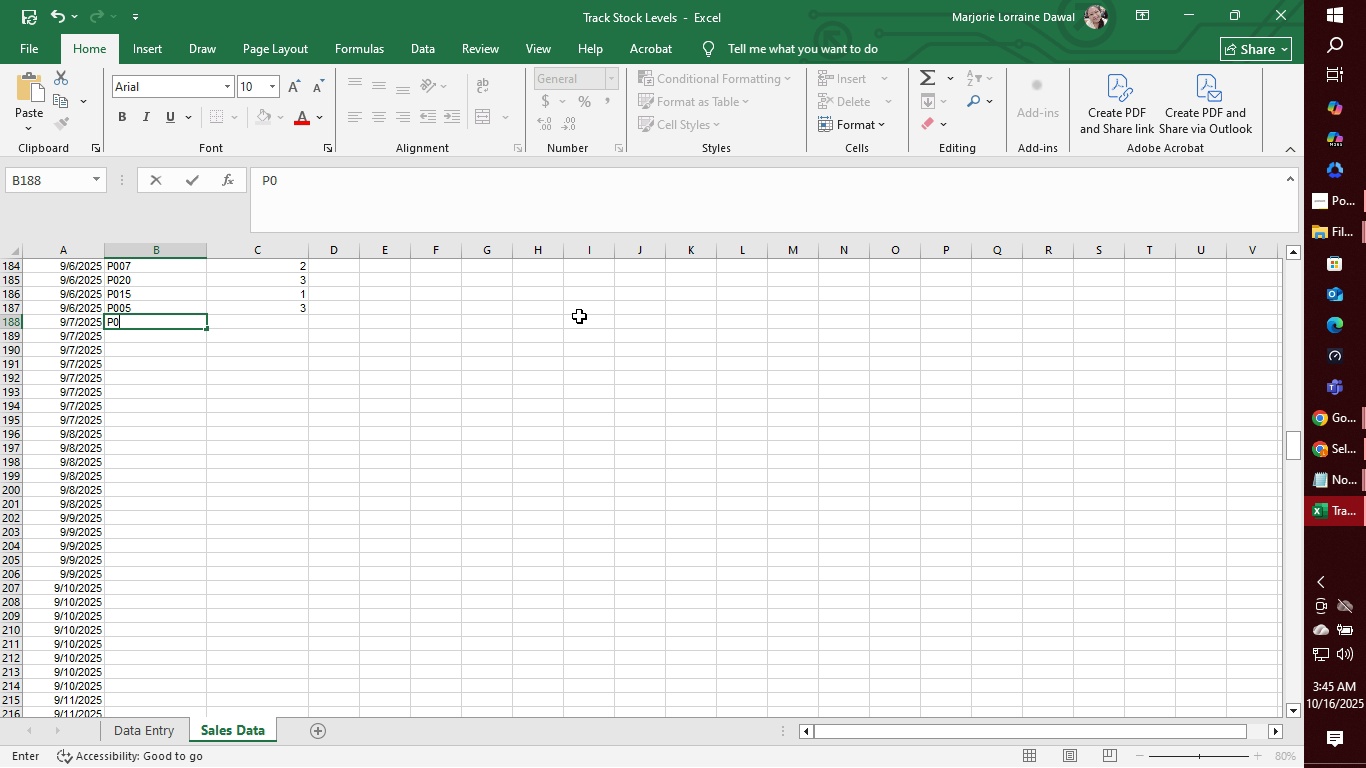 
type(20)
key(Tab)
type(3)
 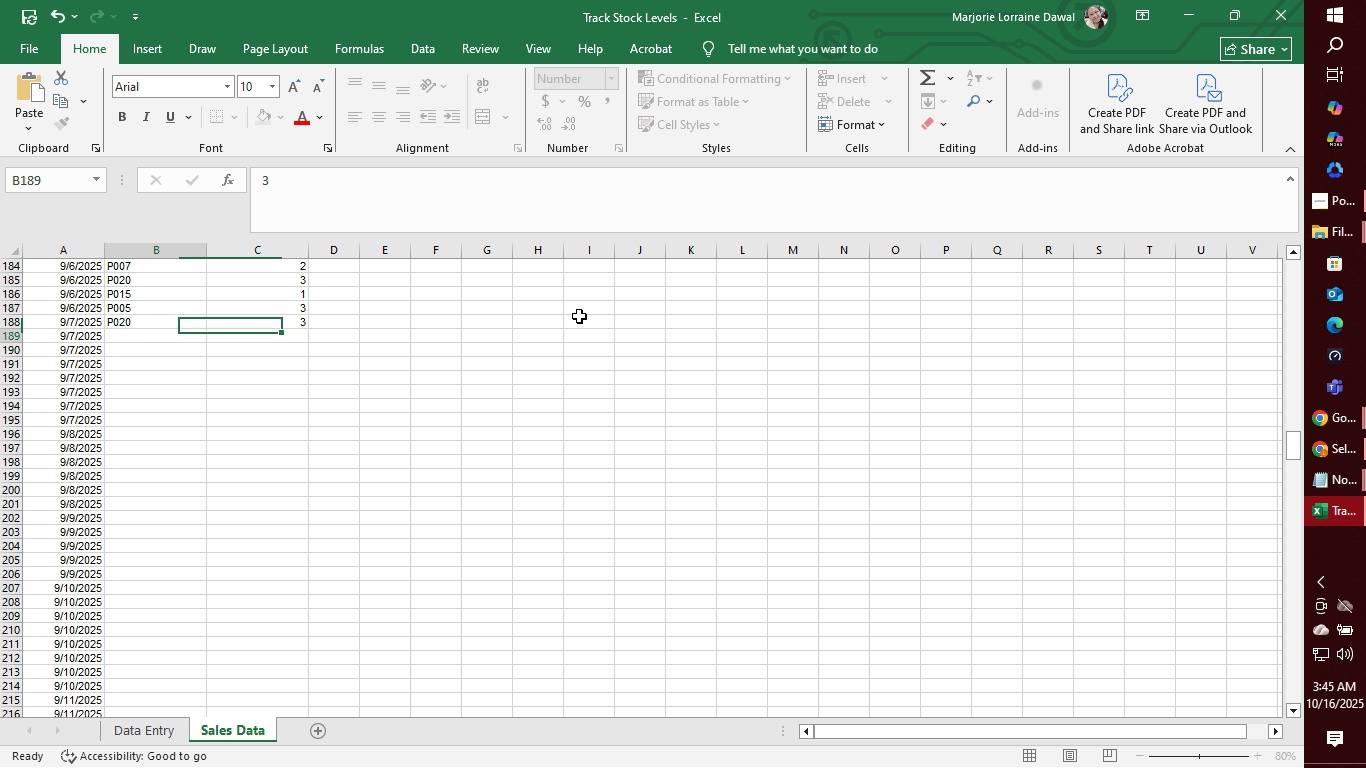 
key(Enter)
 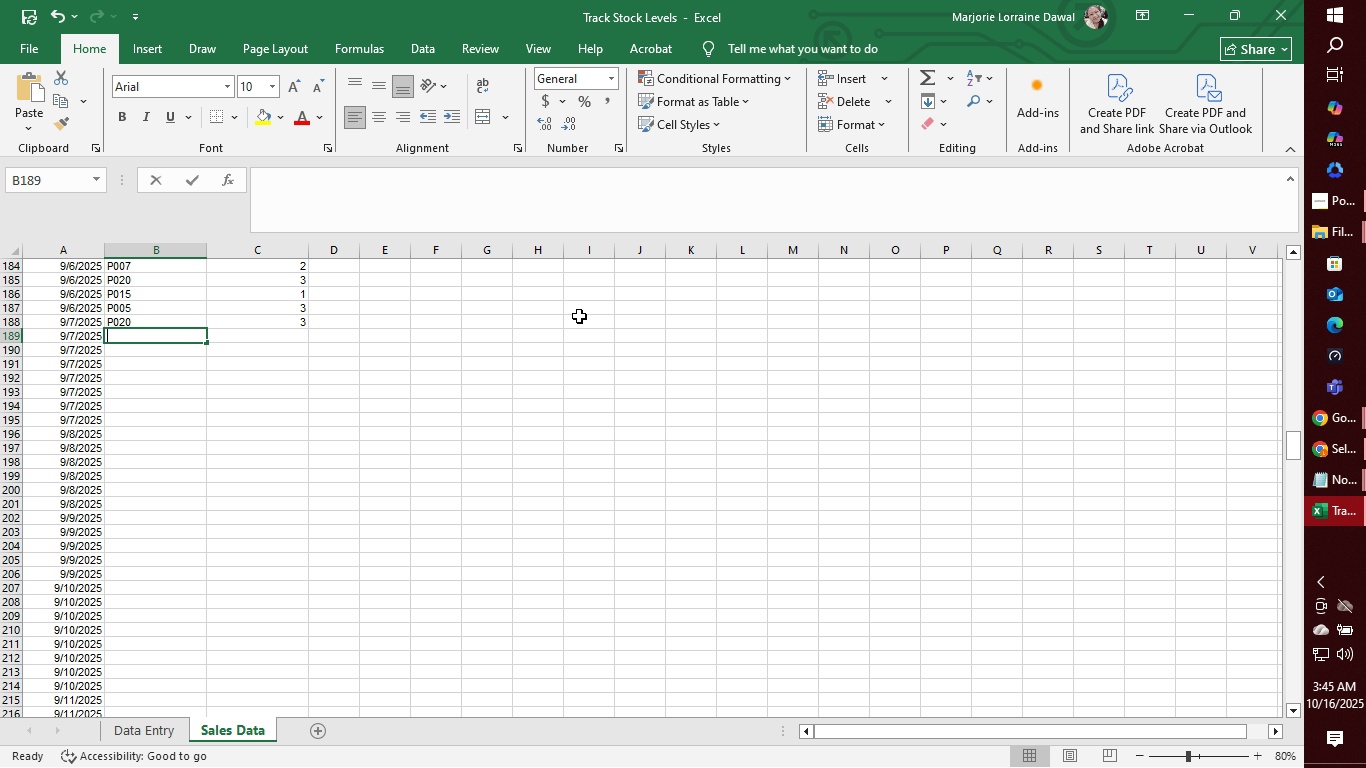 
type(P0)
 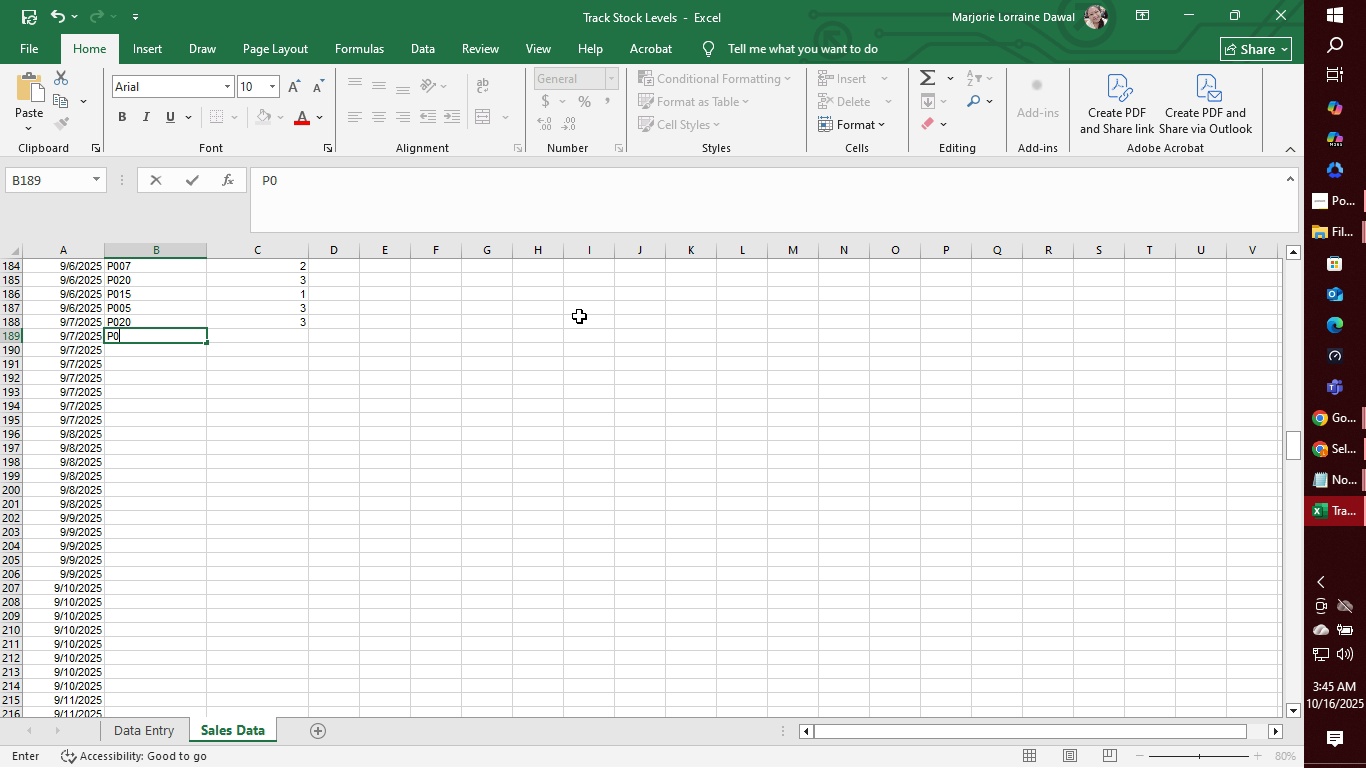 
wait(5.73)
 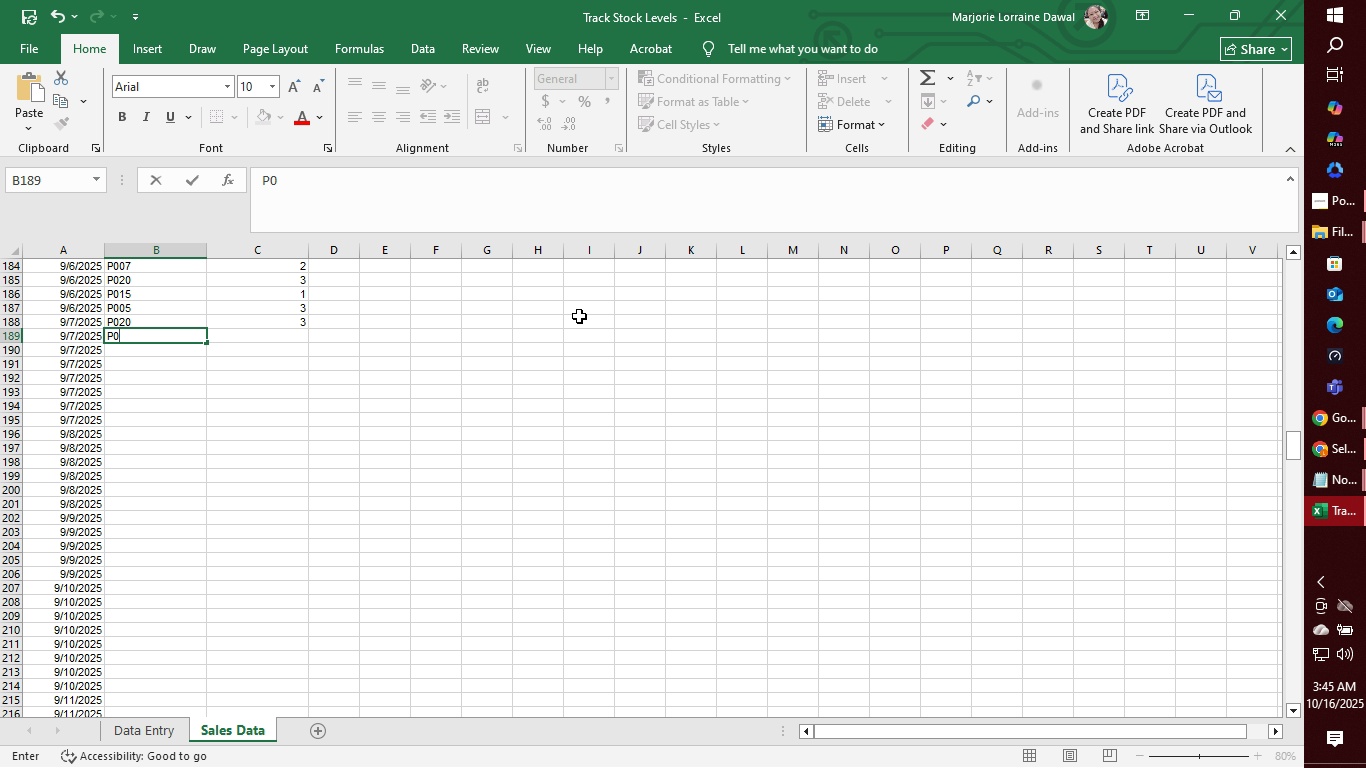 
type(04)
key(Tab)
type(1)
 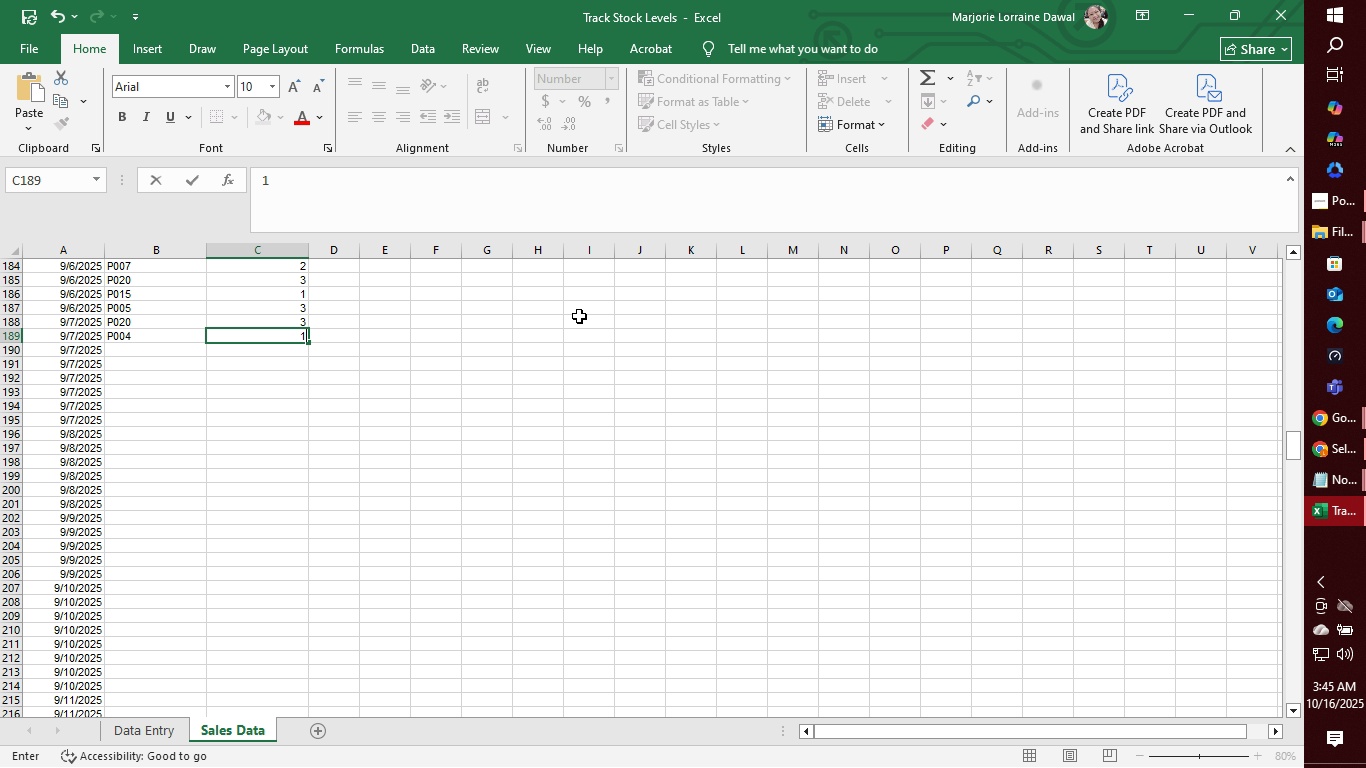 
key(Enter)
 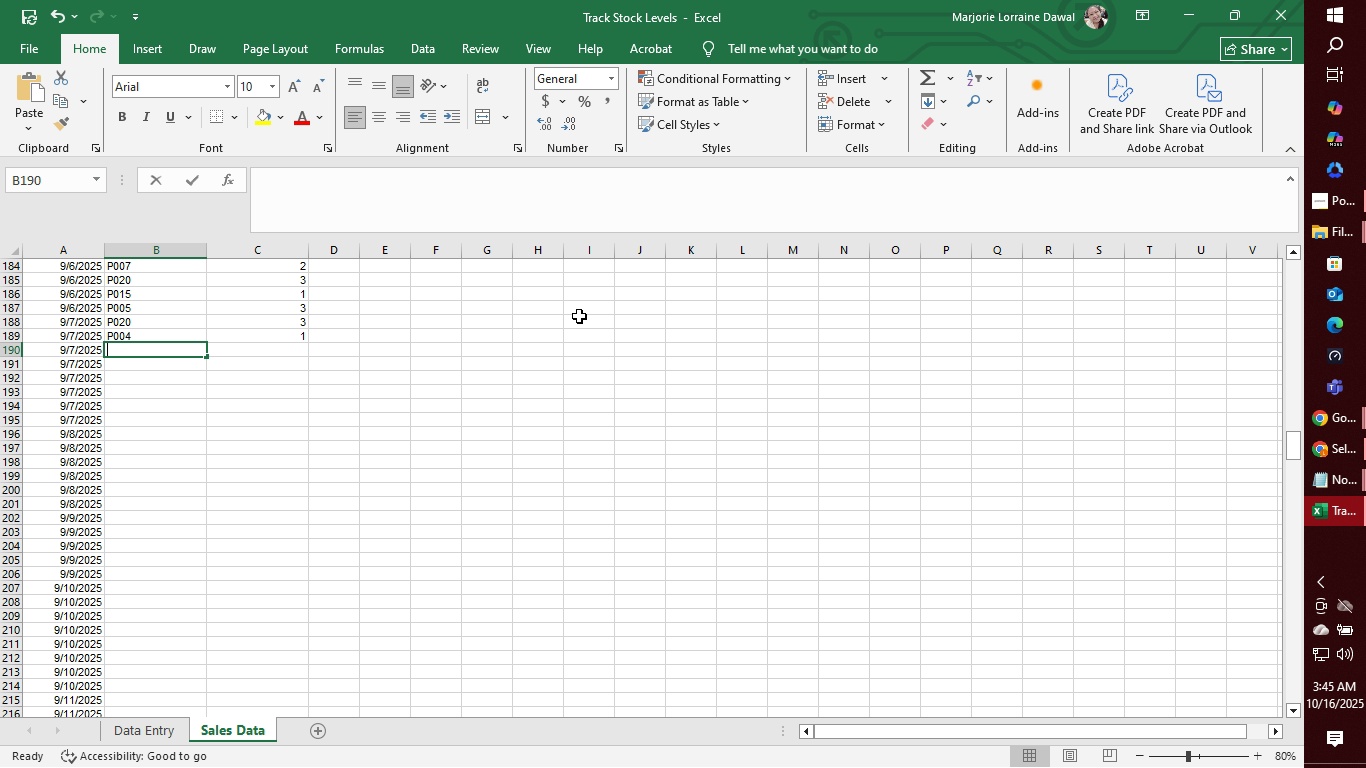 
type(P0)
 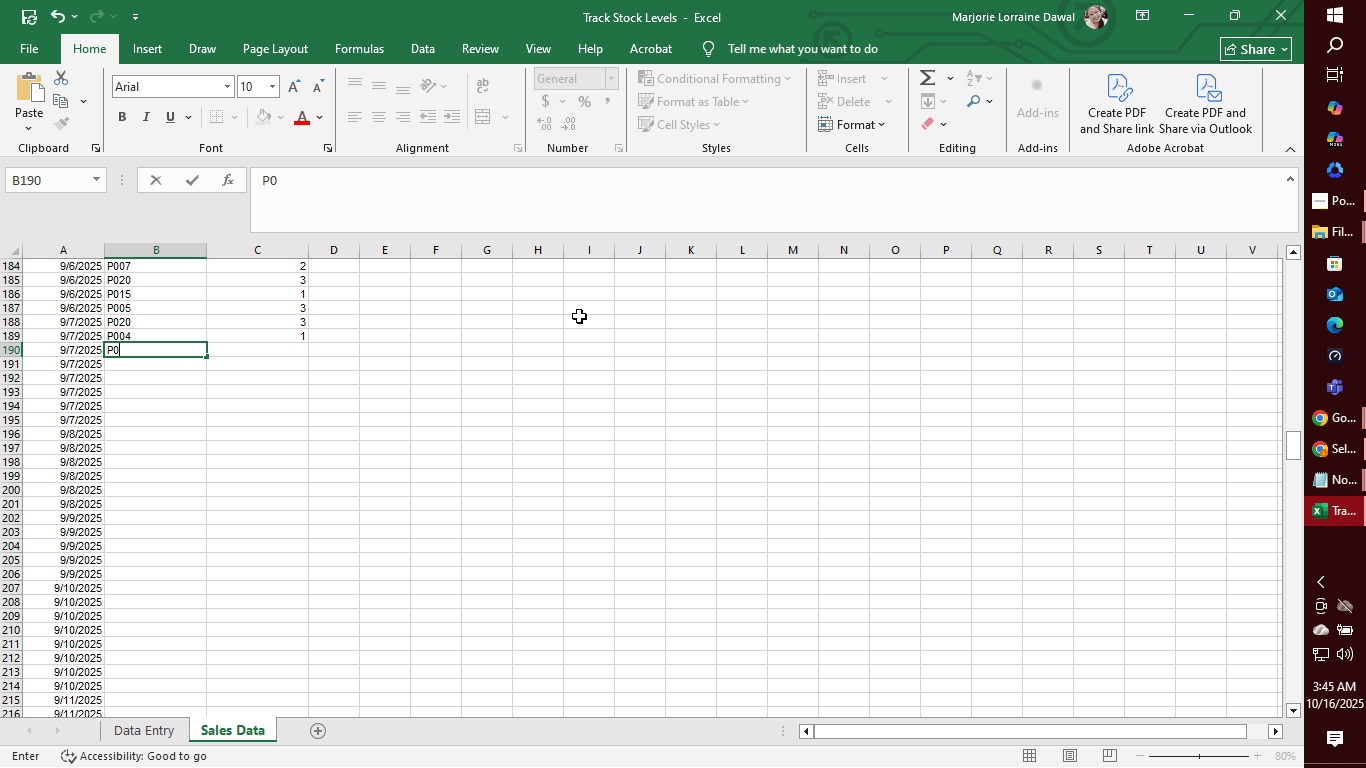 
type(16)
key(Tab)
type(1)
 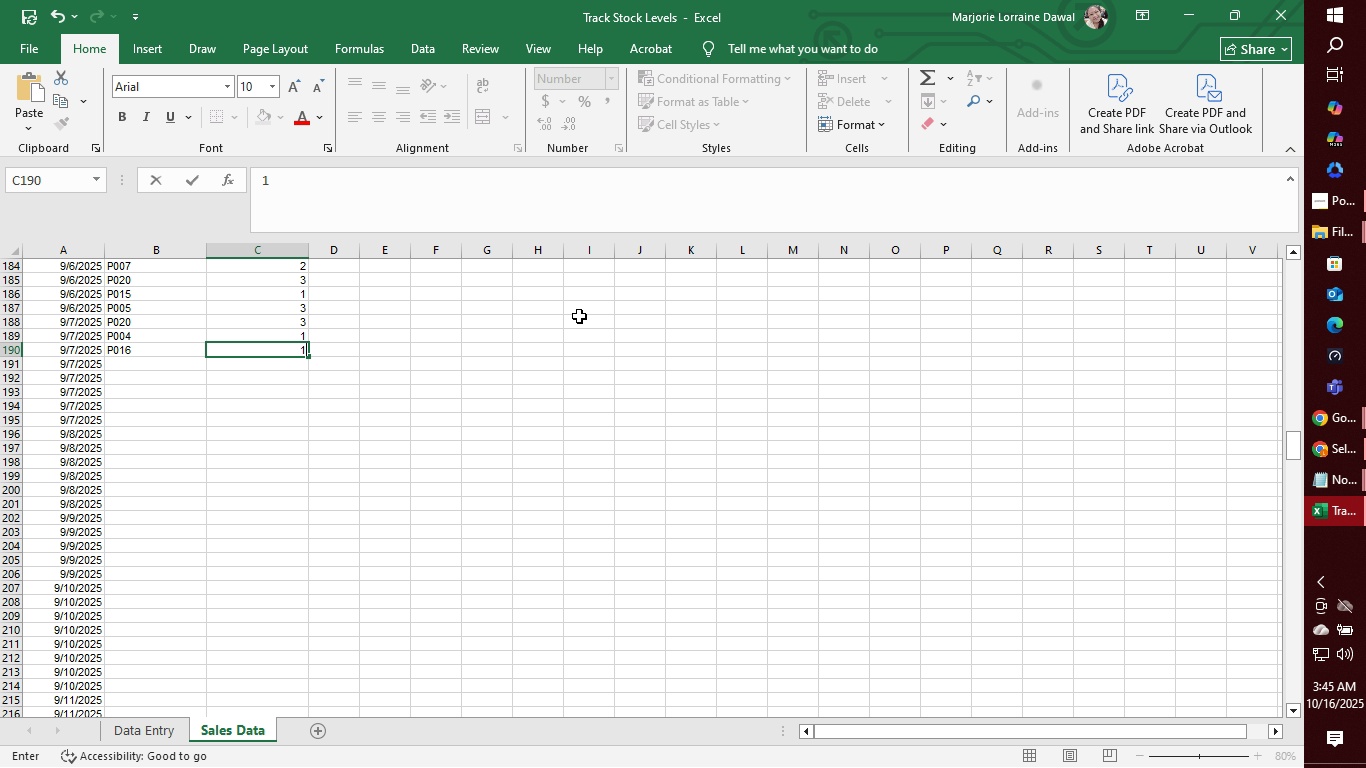 
key(Enter)
 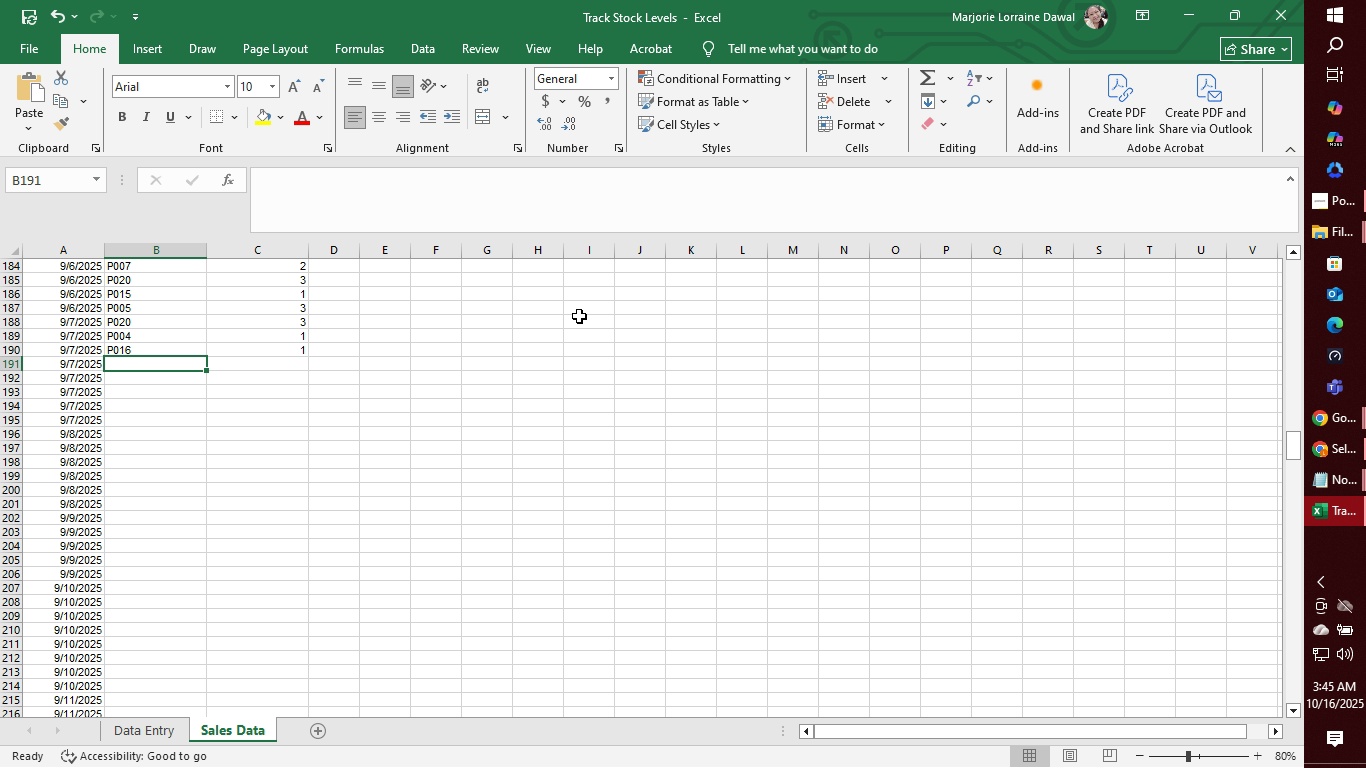 
type(P0)
 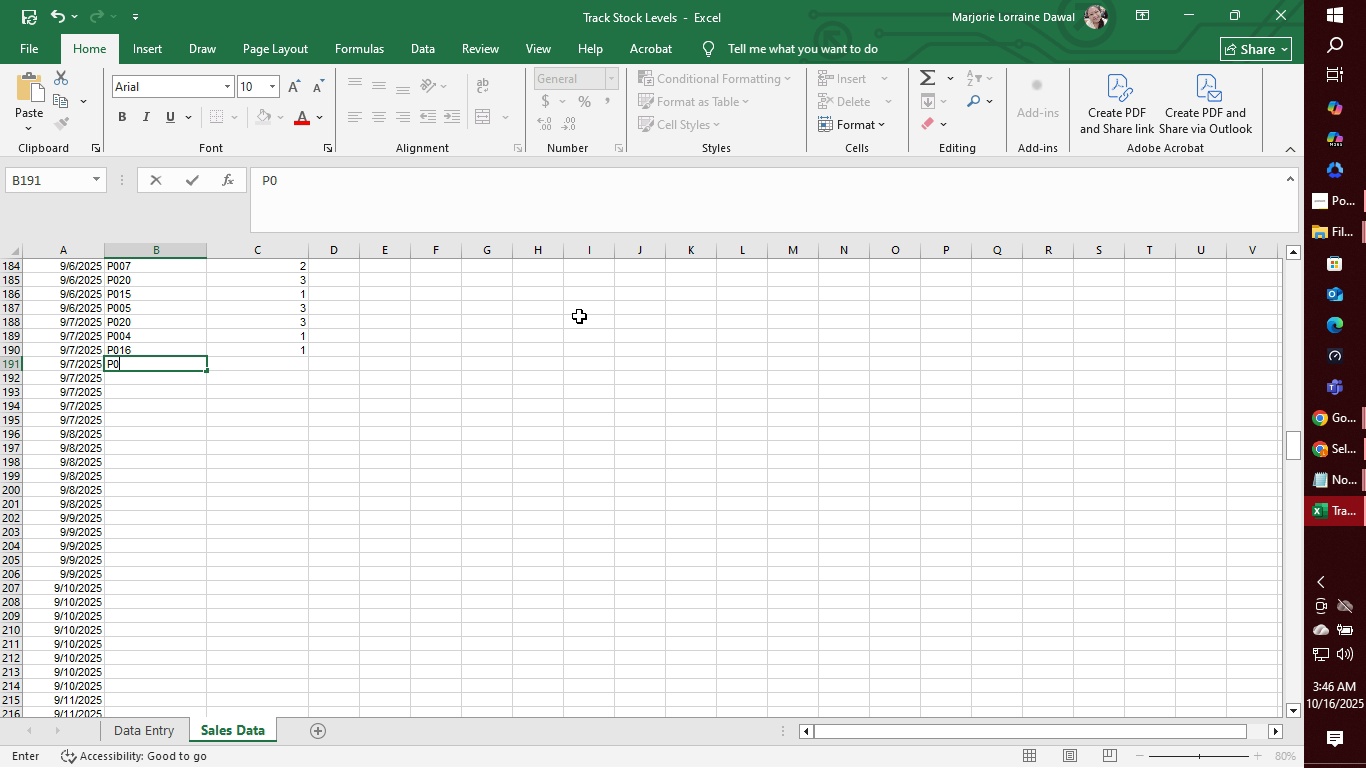 
wait(69.0)
 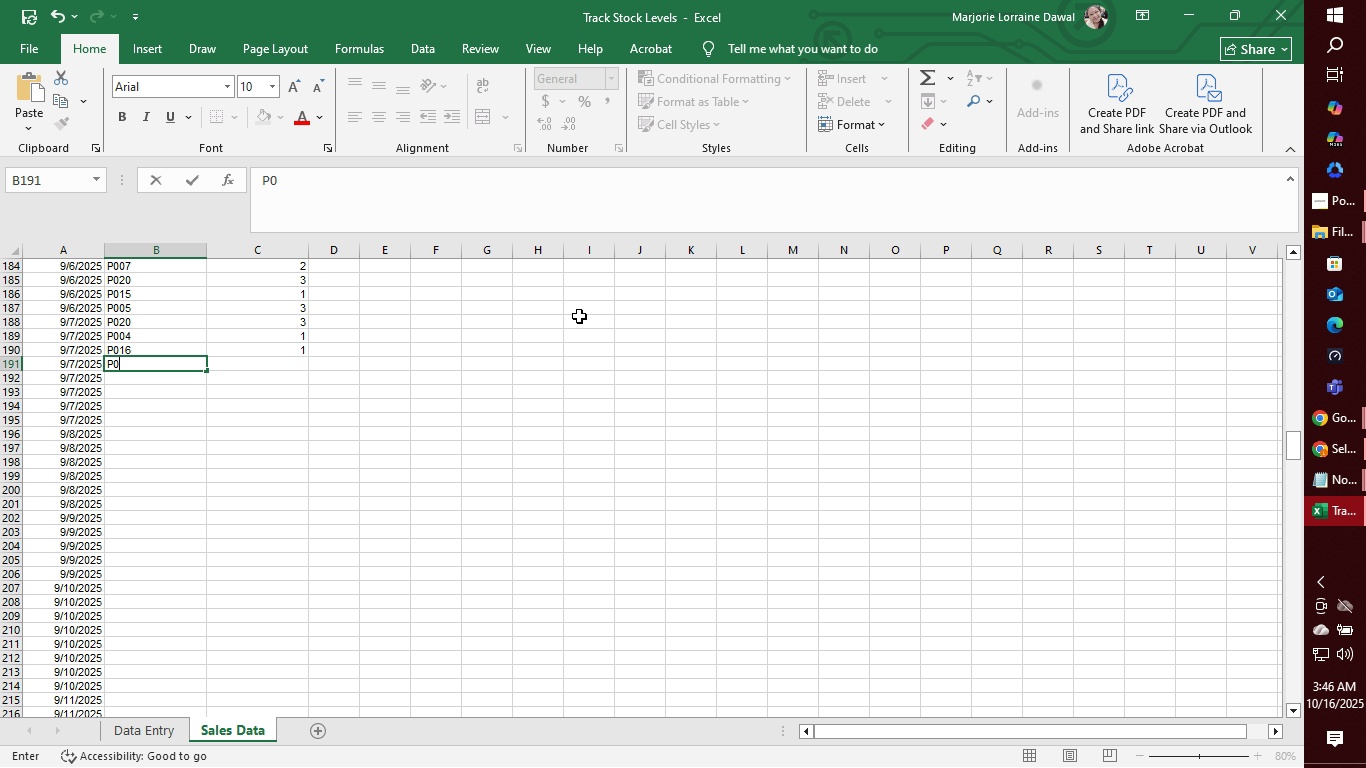 
key(0)
 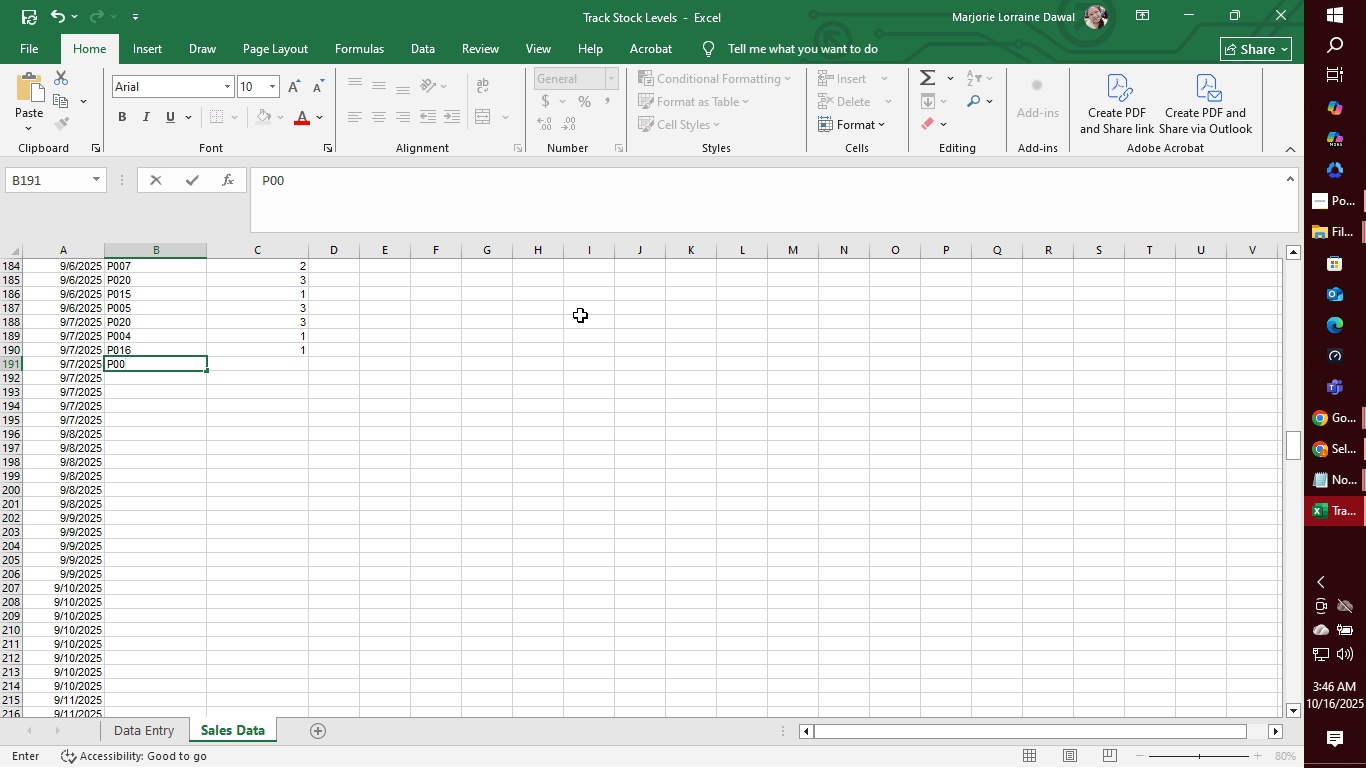 
key(Backspace)
 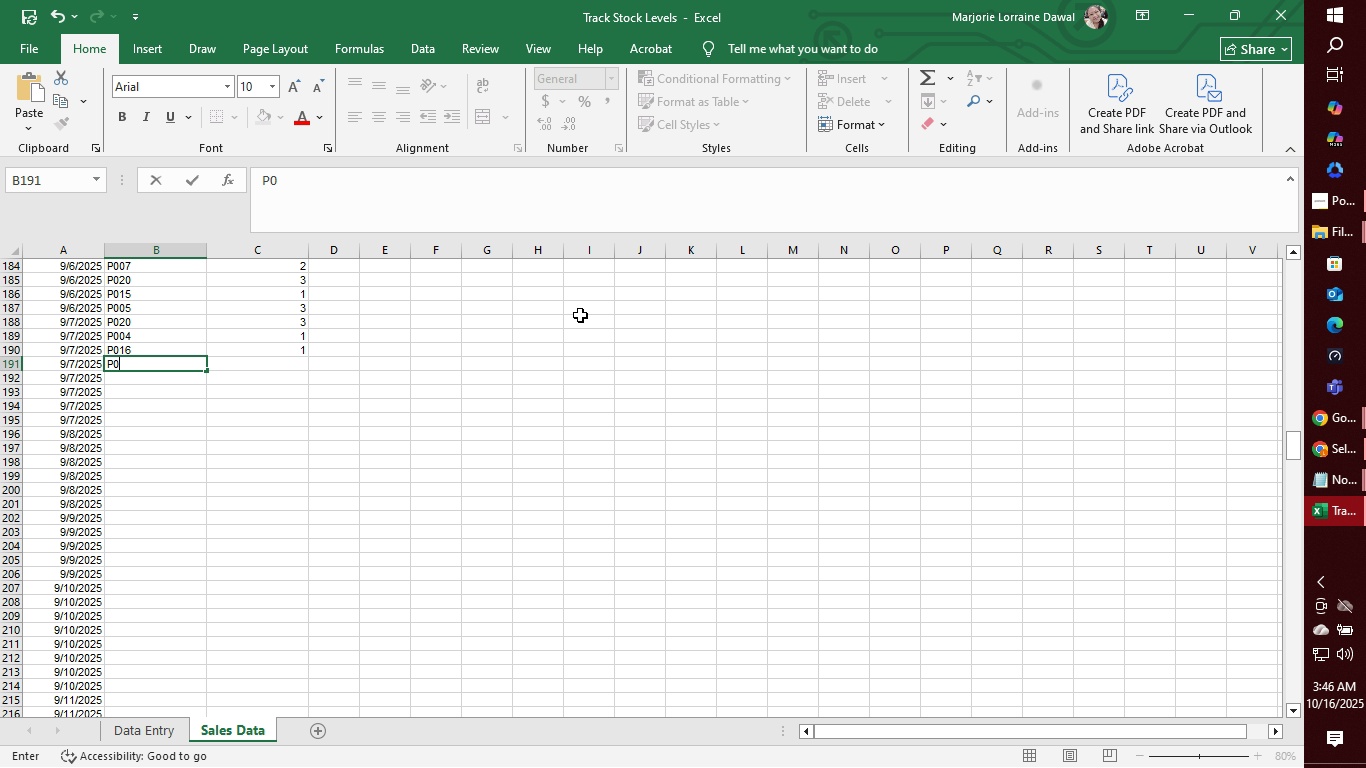 
wait(7.17)
 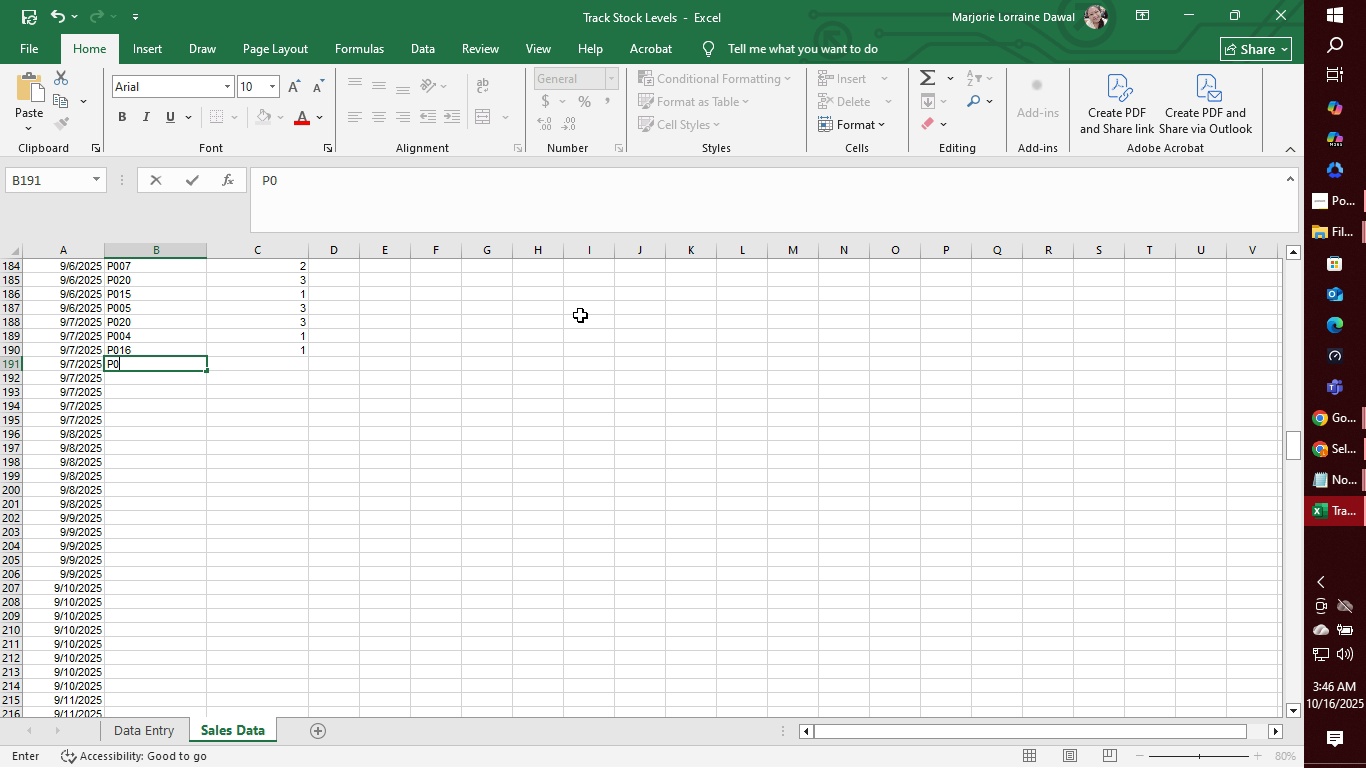 
type(07)
key(Tab)
type(1)
 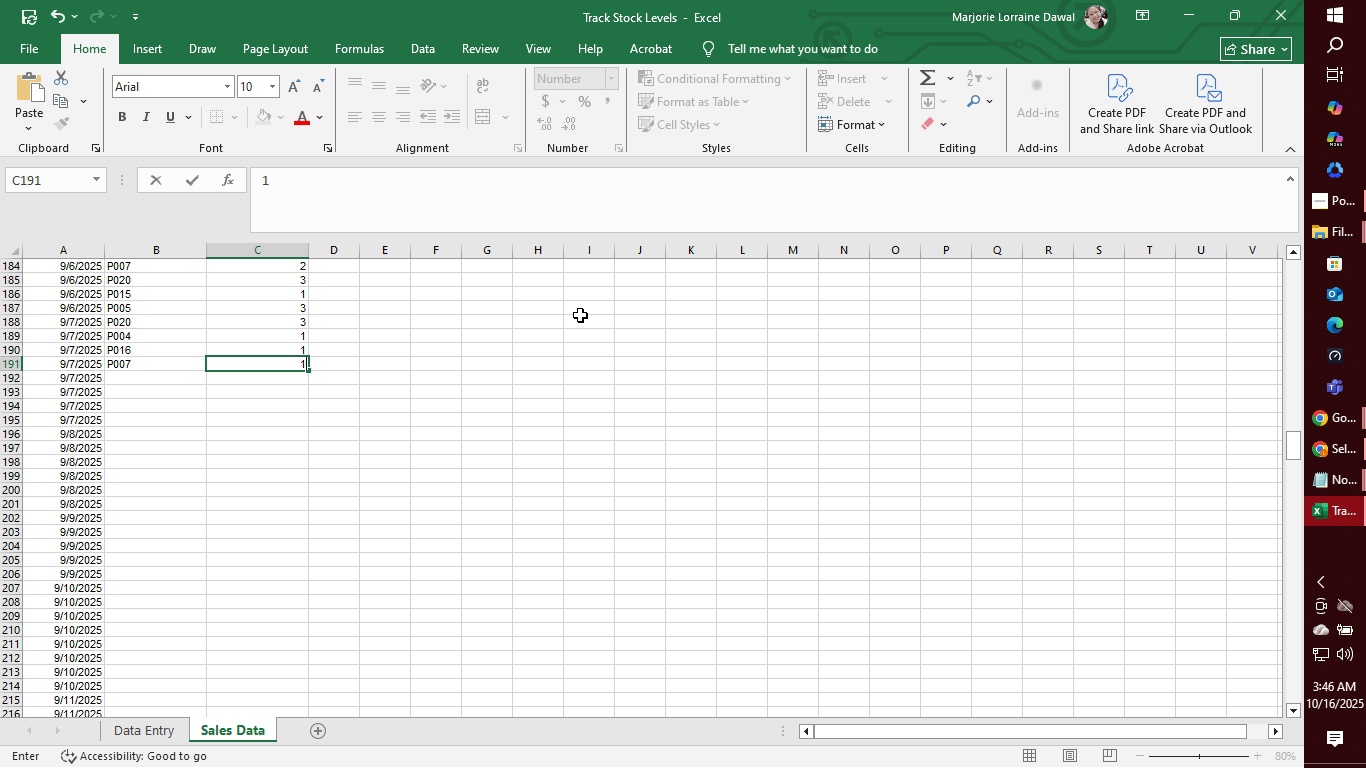 
key(Enter)
 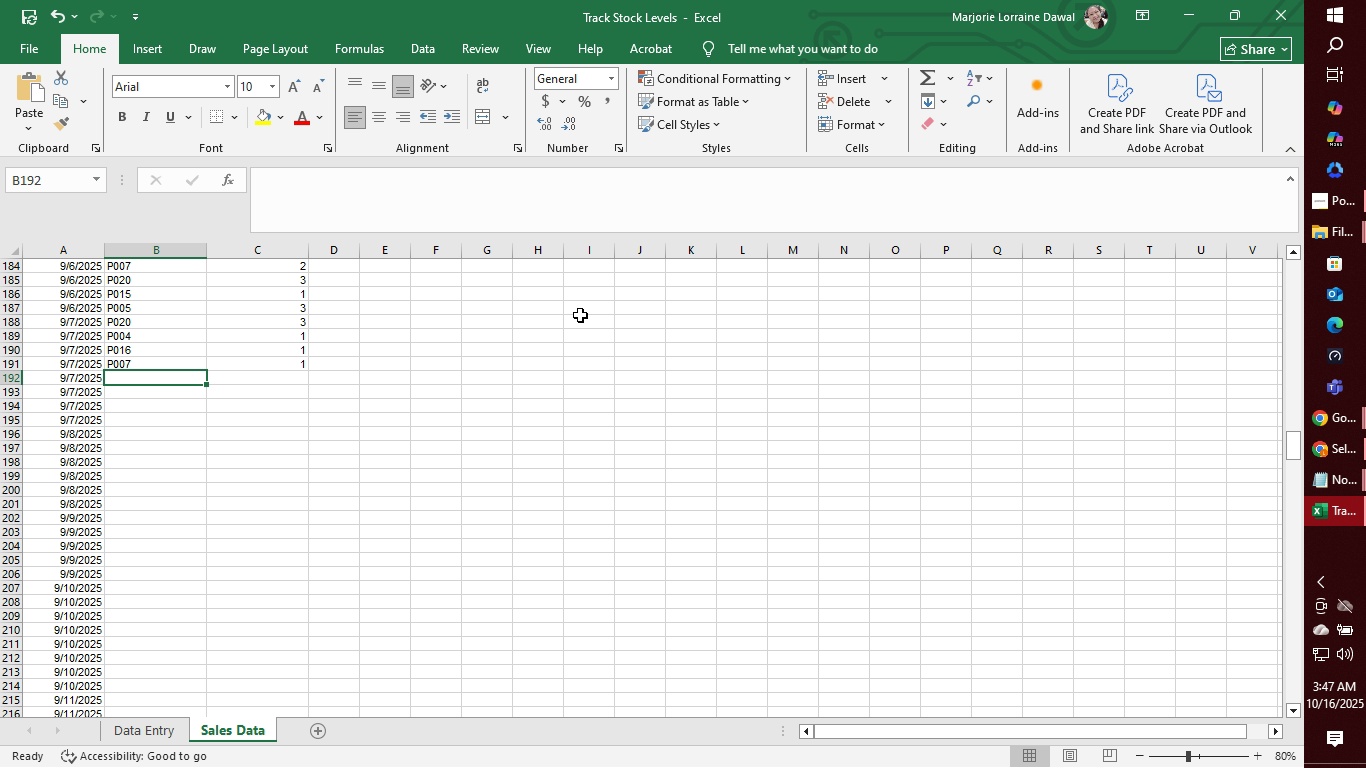 
type(P0)
 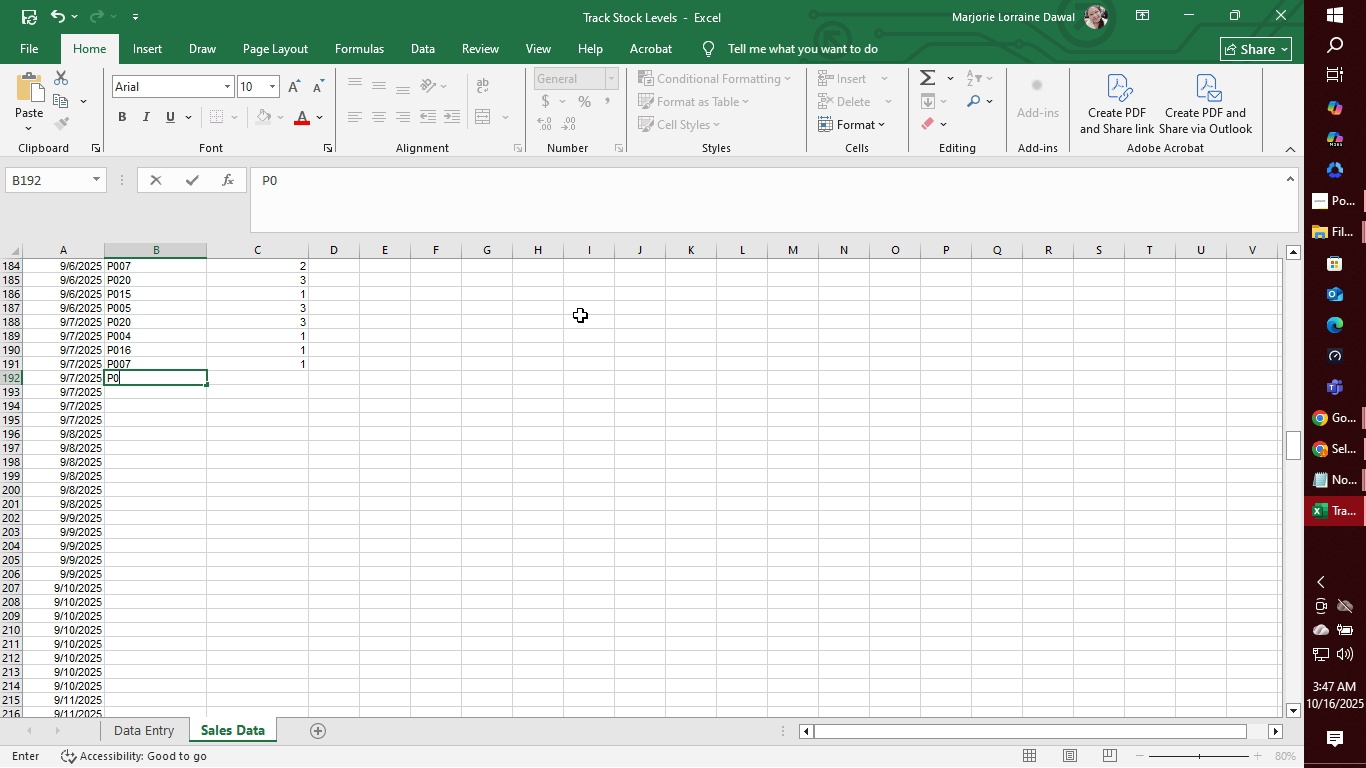 
wait(5.74)
 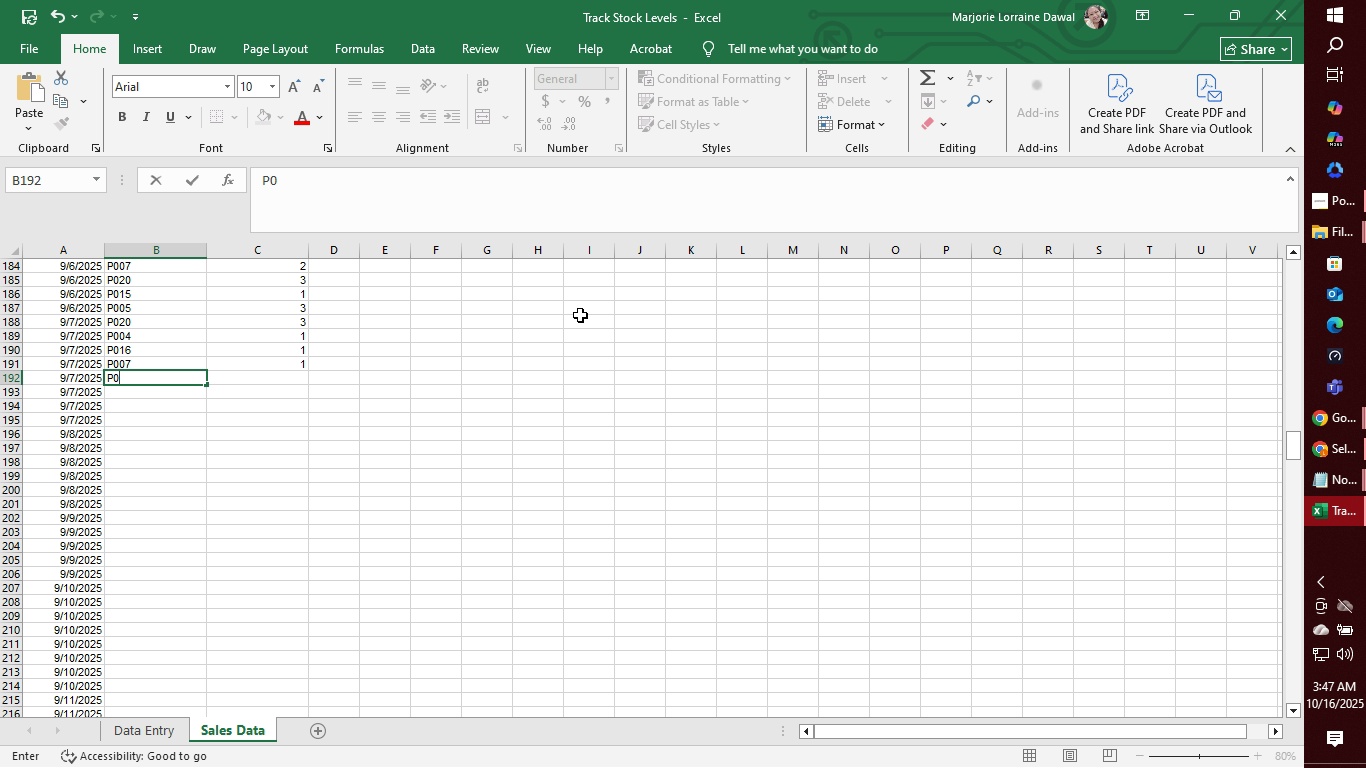 
type(10)
key(Tab)
type(2)
 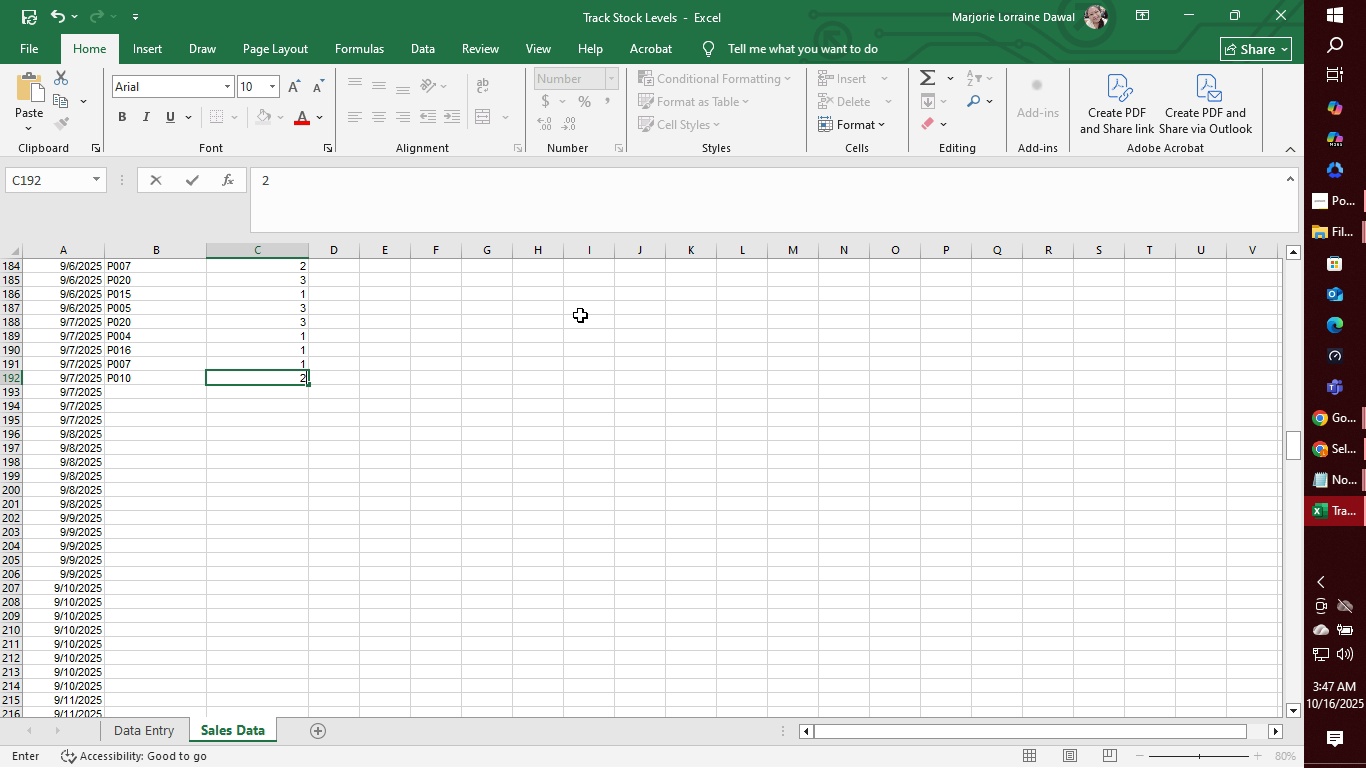 
key(Enter)
 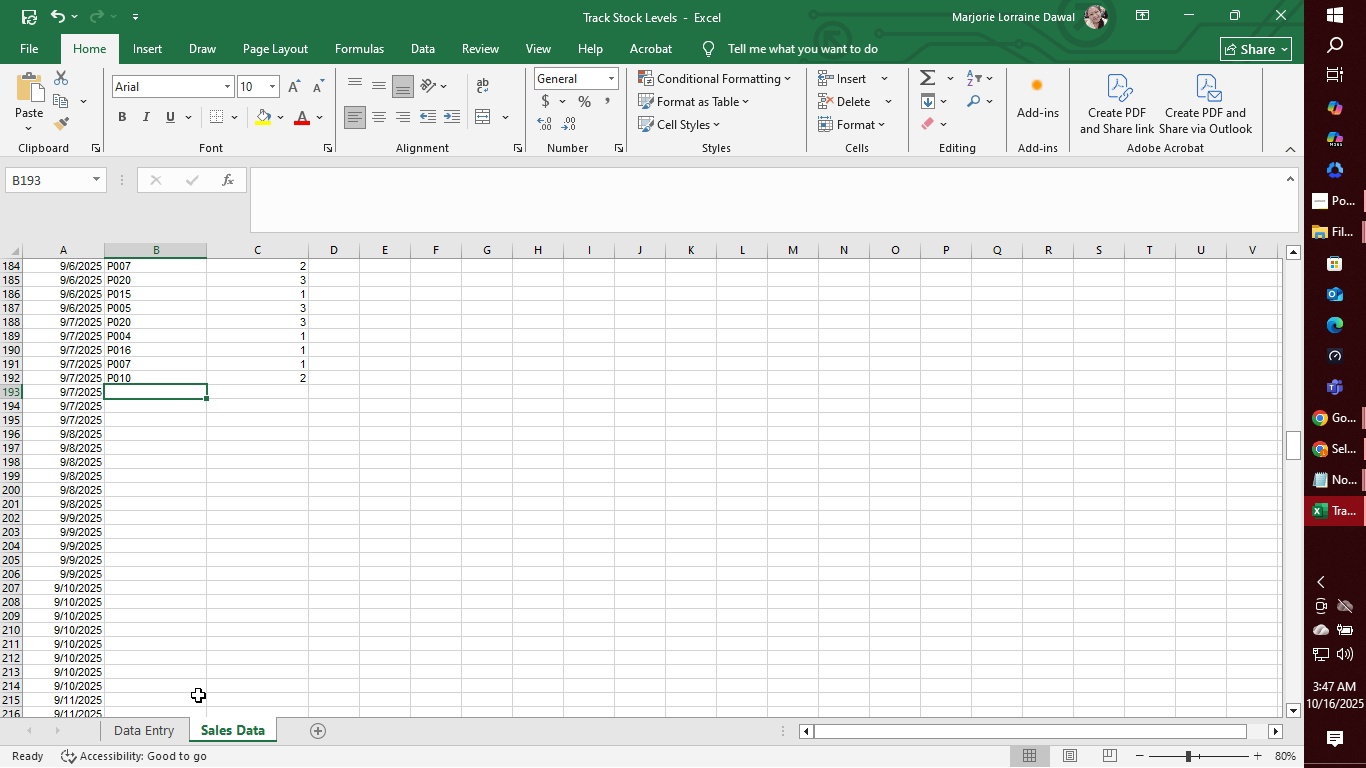 
left_click([163, 730])
 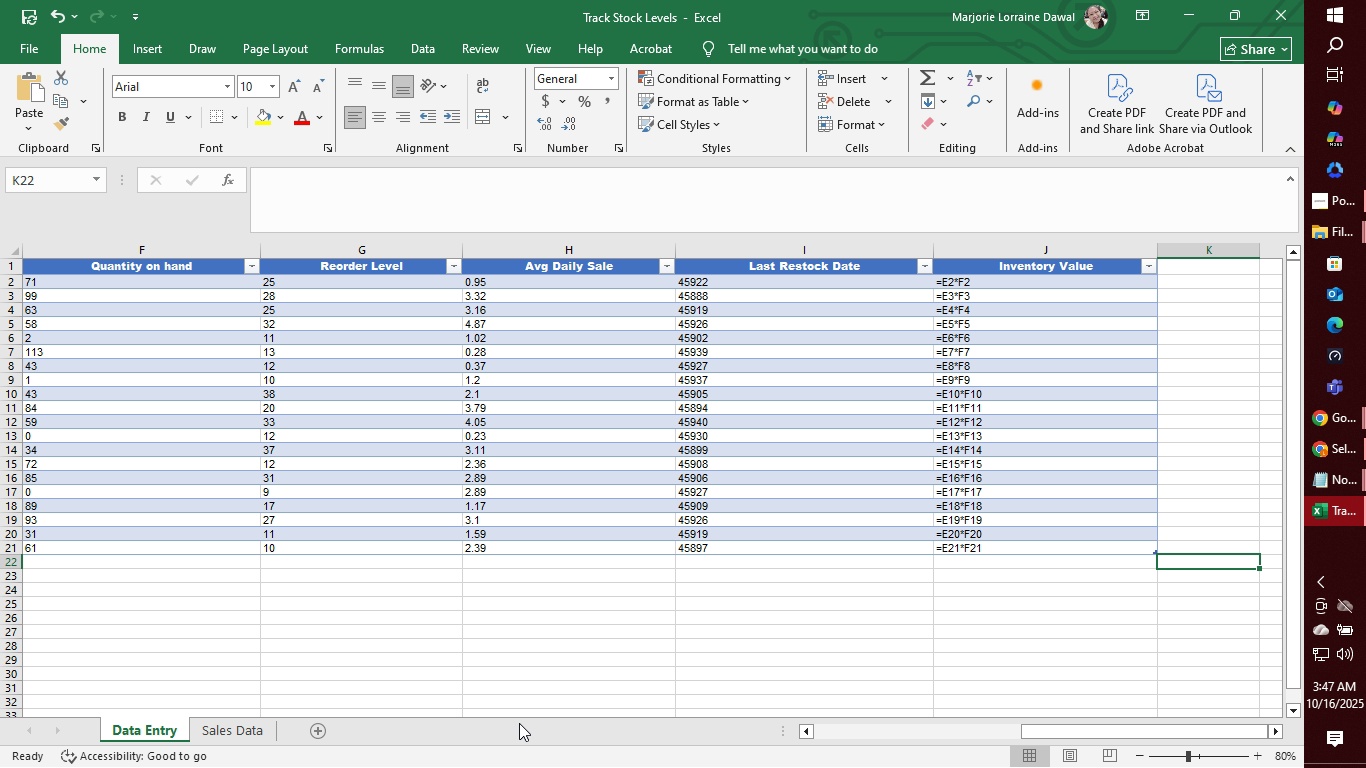 
left_click_drag(start_coordinate=[1039, 732], to_coordinate=[703, 736])
 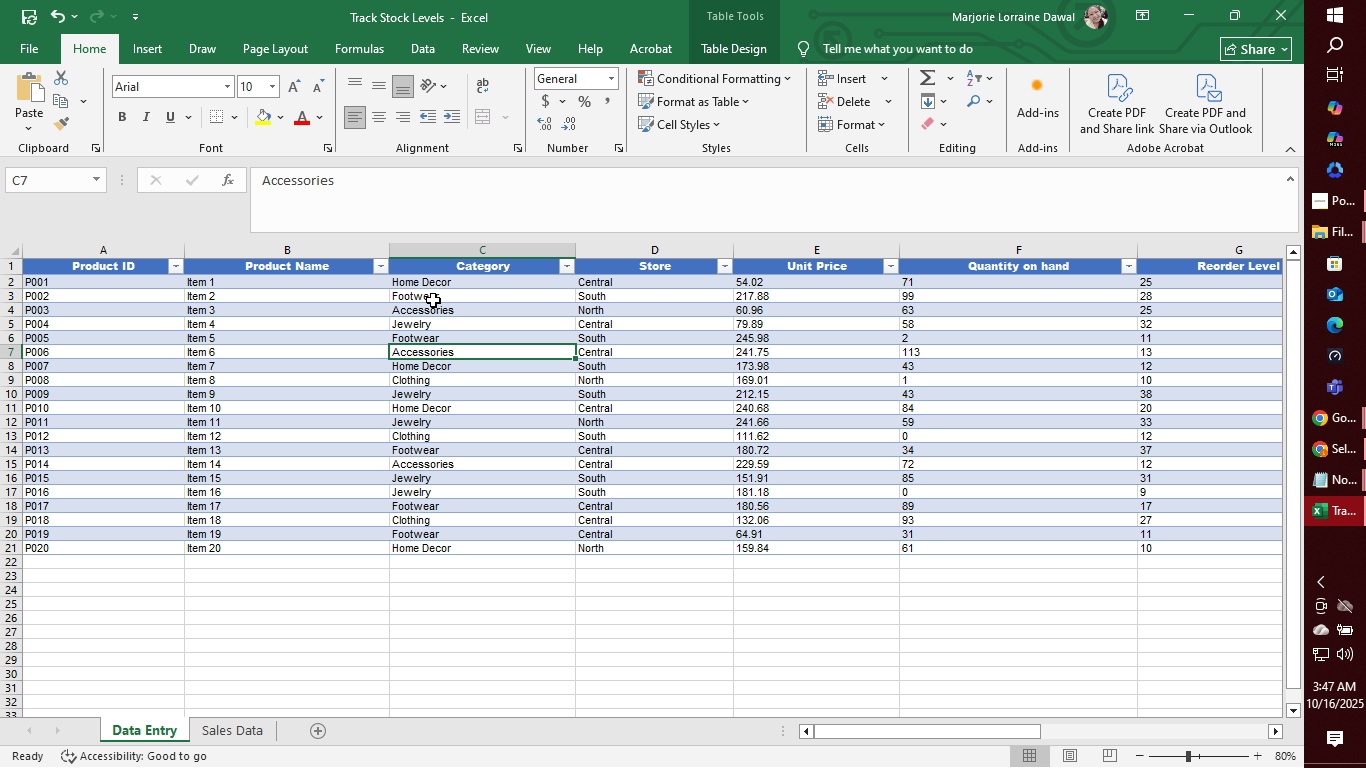 
double_click([433, 289])
 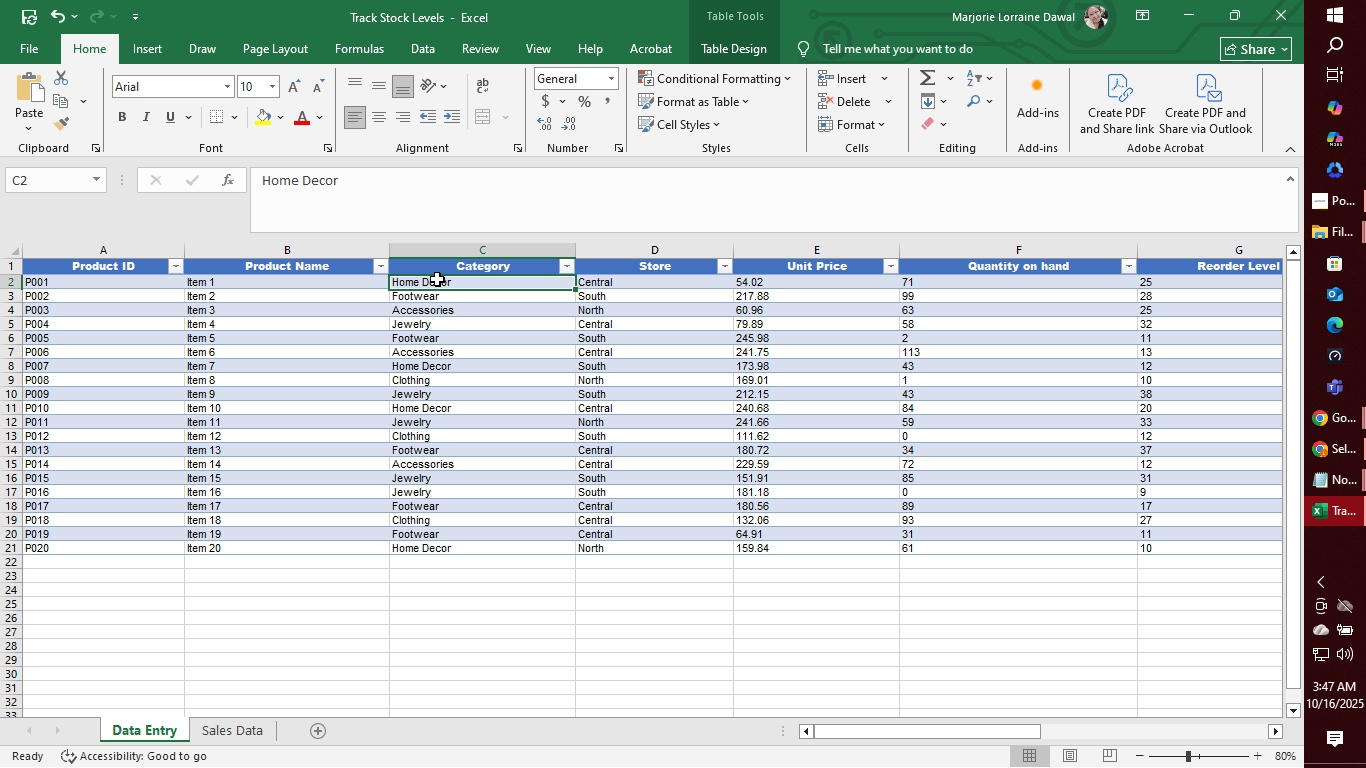 
triple_click([437, 279])
 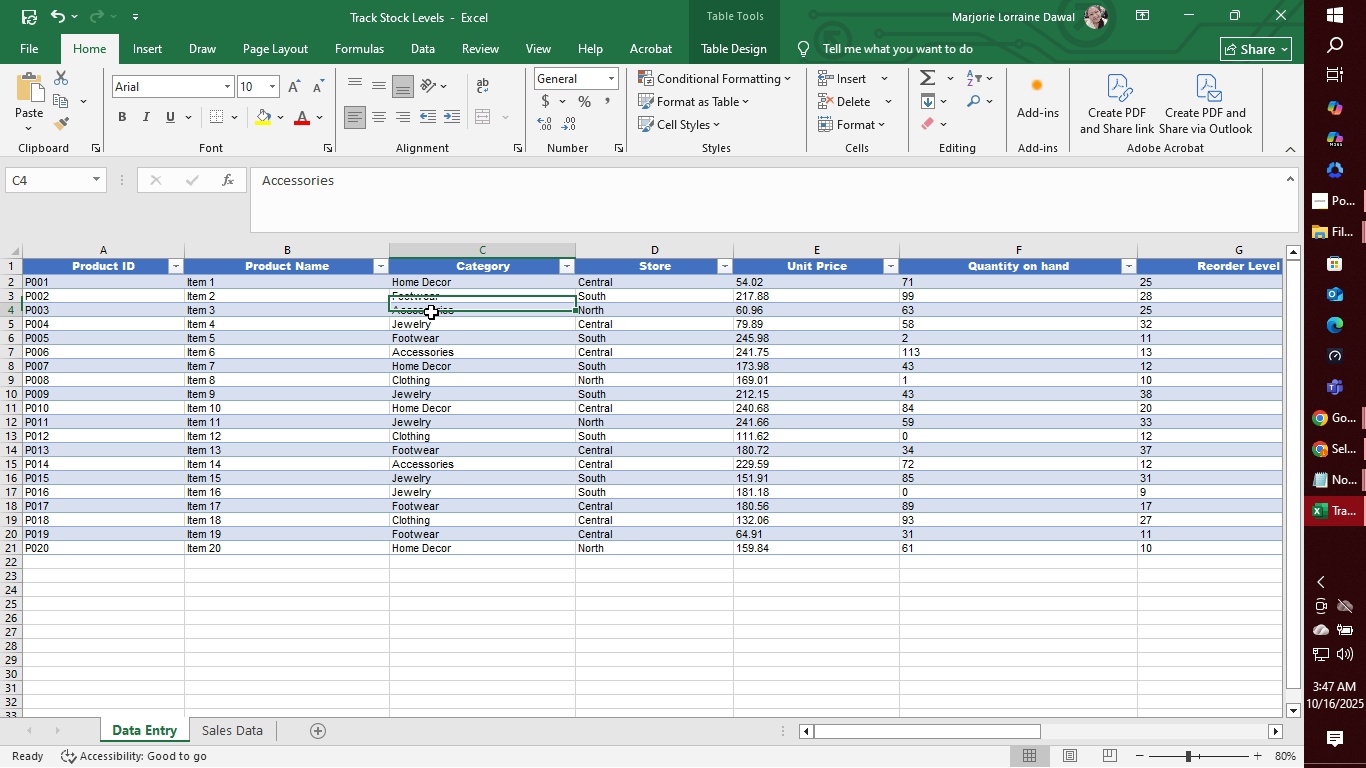 
triple_click([431, 312])
 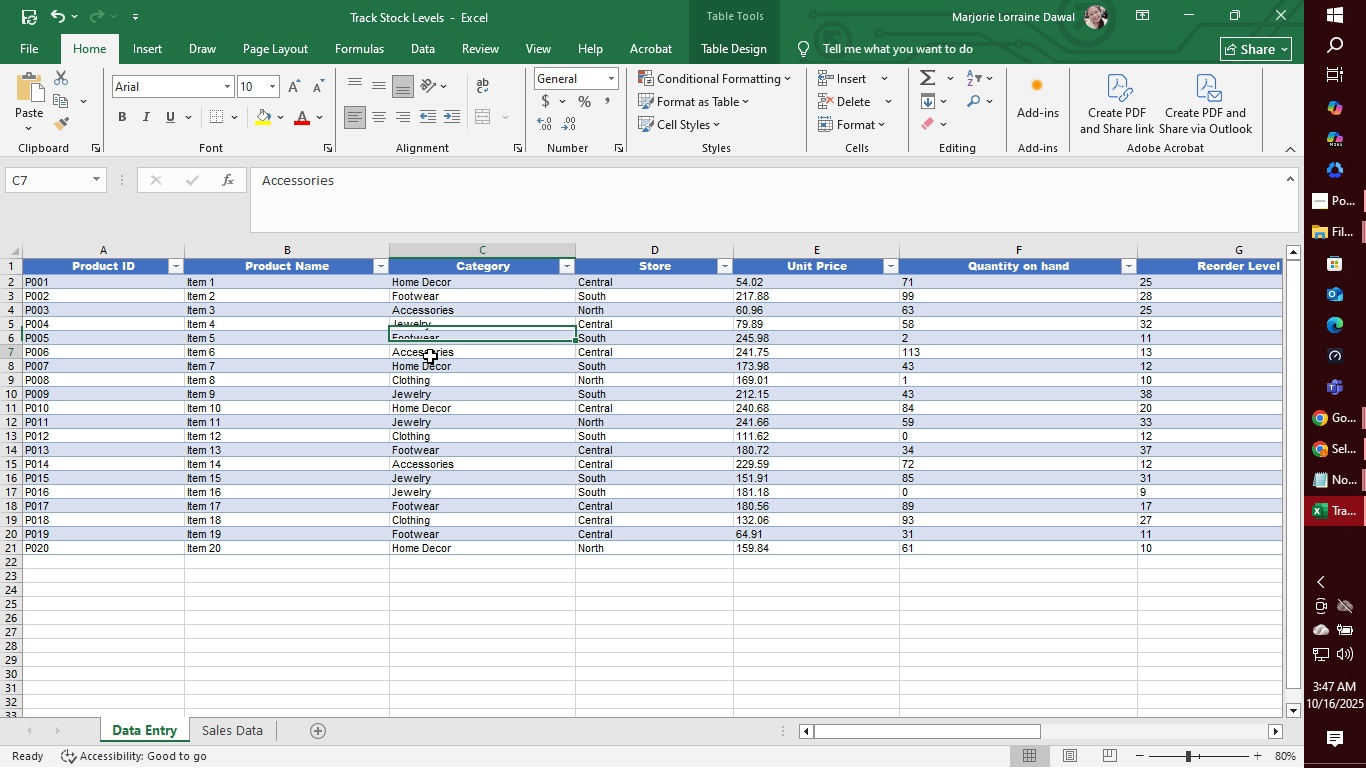 
triple_click([430, 356])
 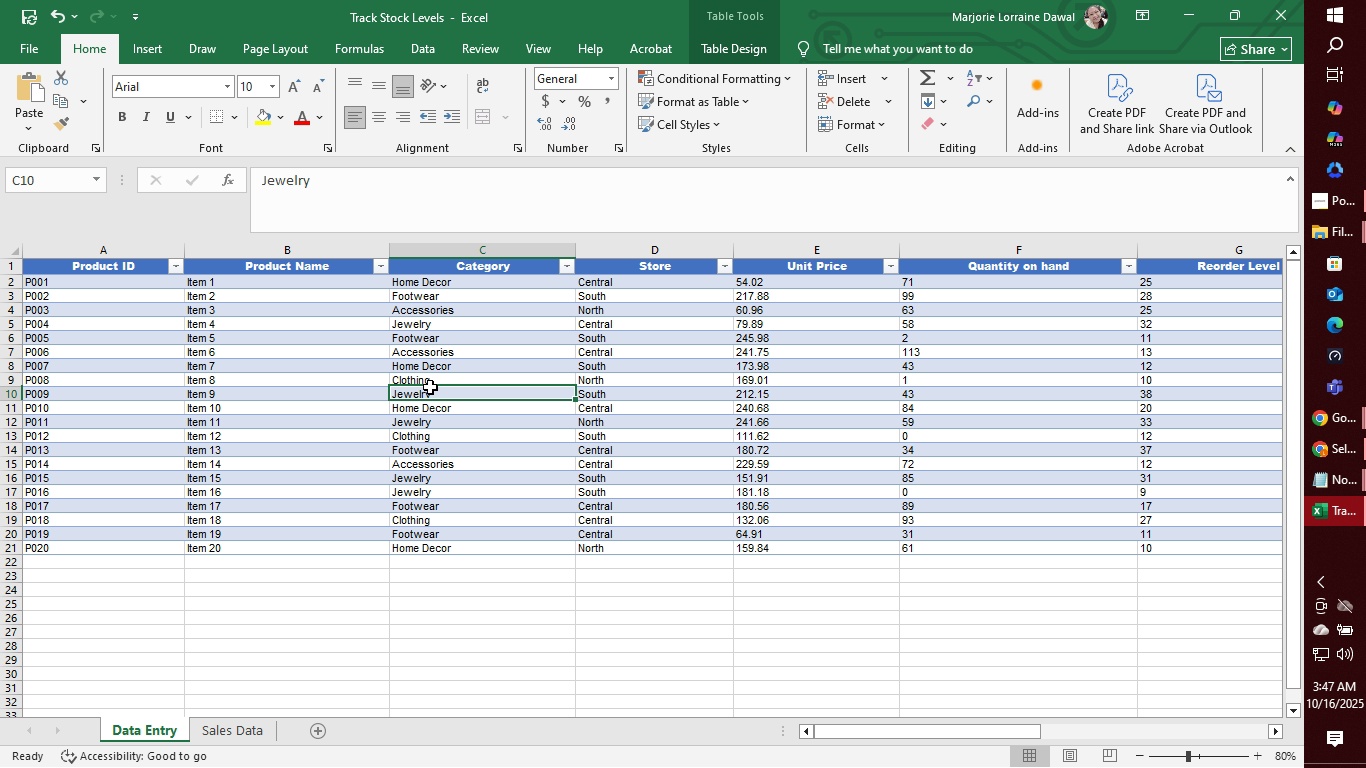 
triple_click([430, 387])
 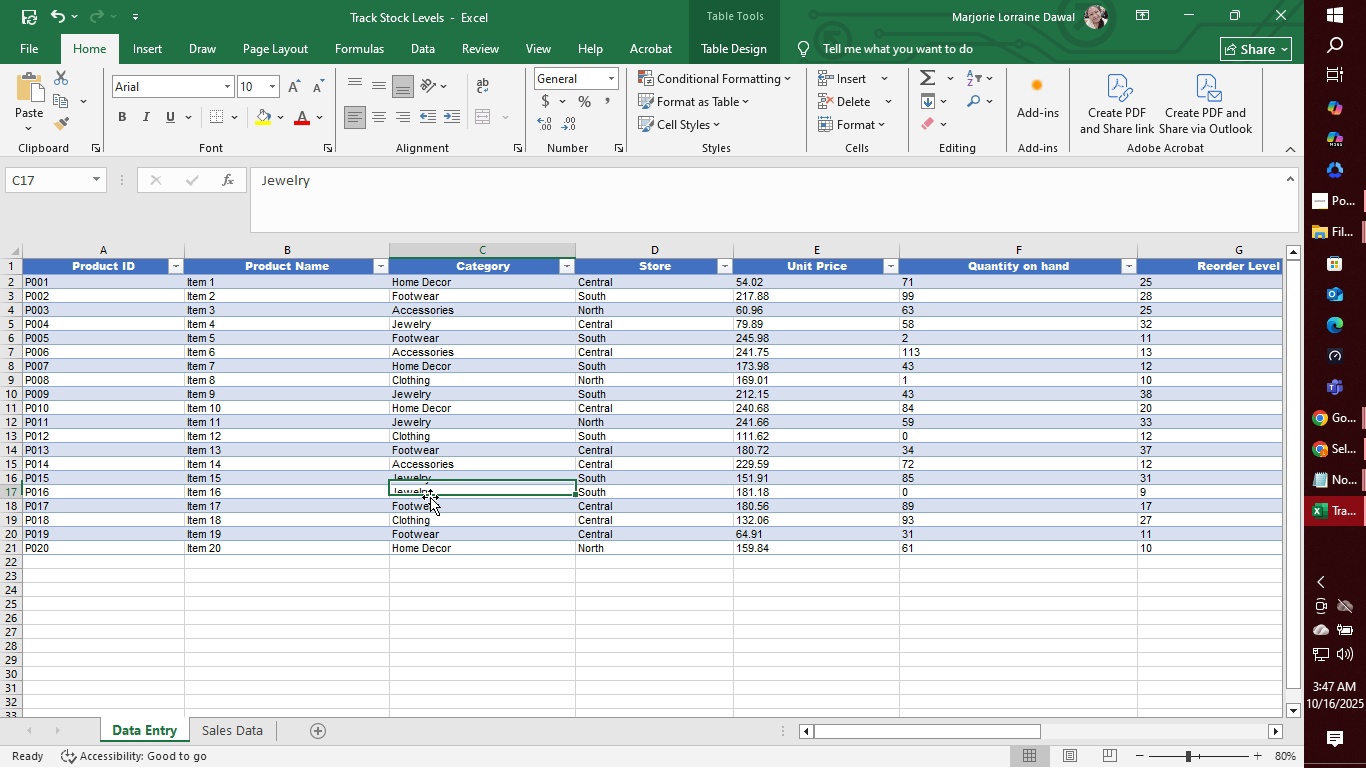 
triple_click([430, 497])
 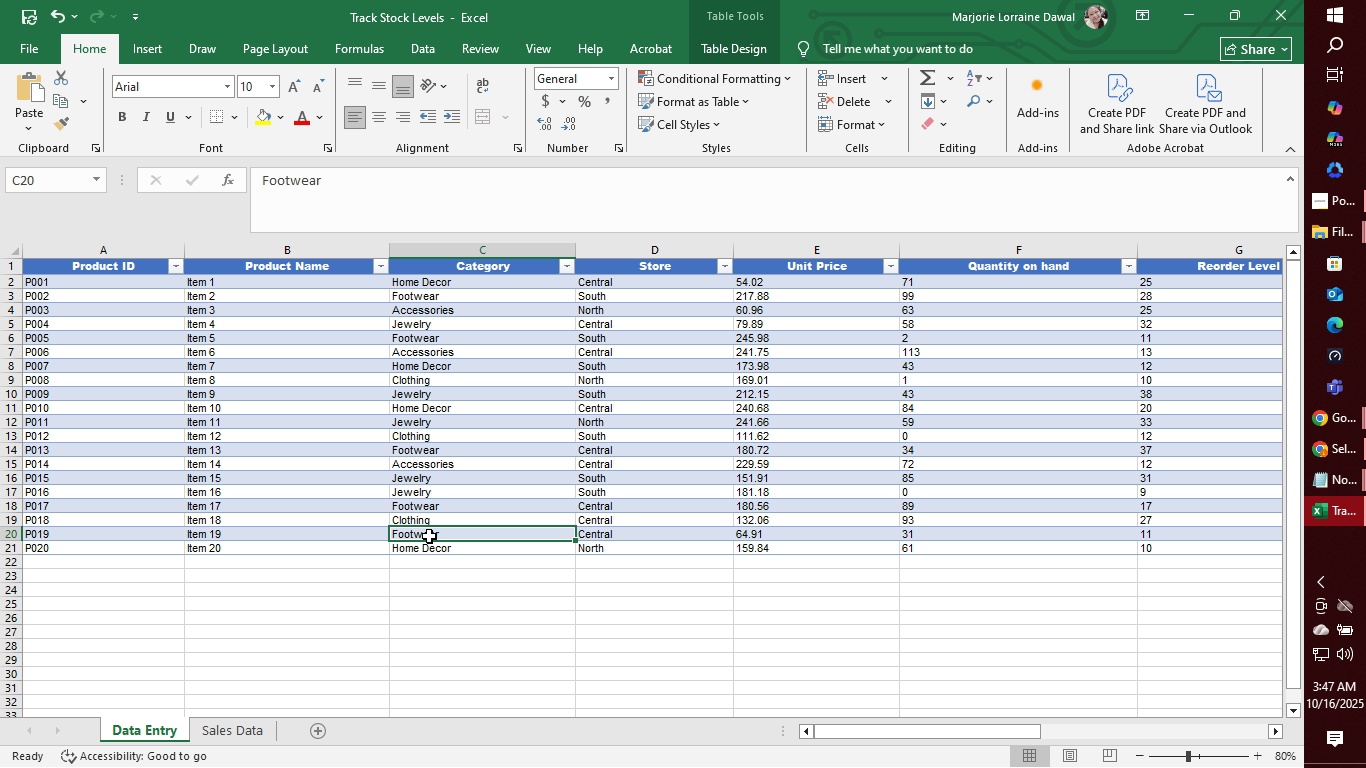 
triple_click([429, 536])
 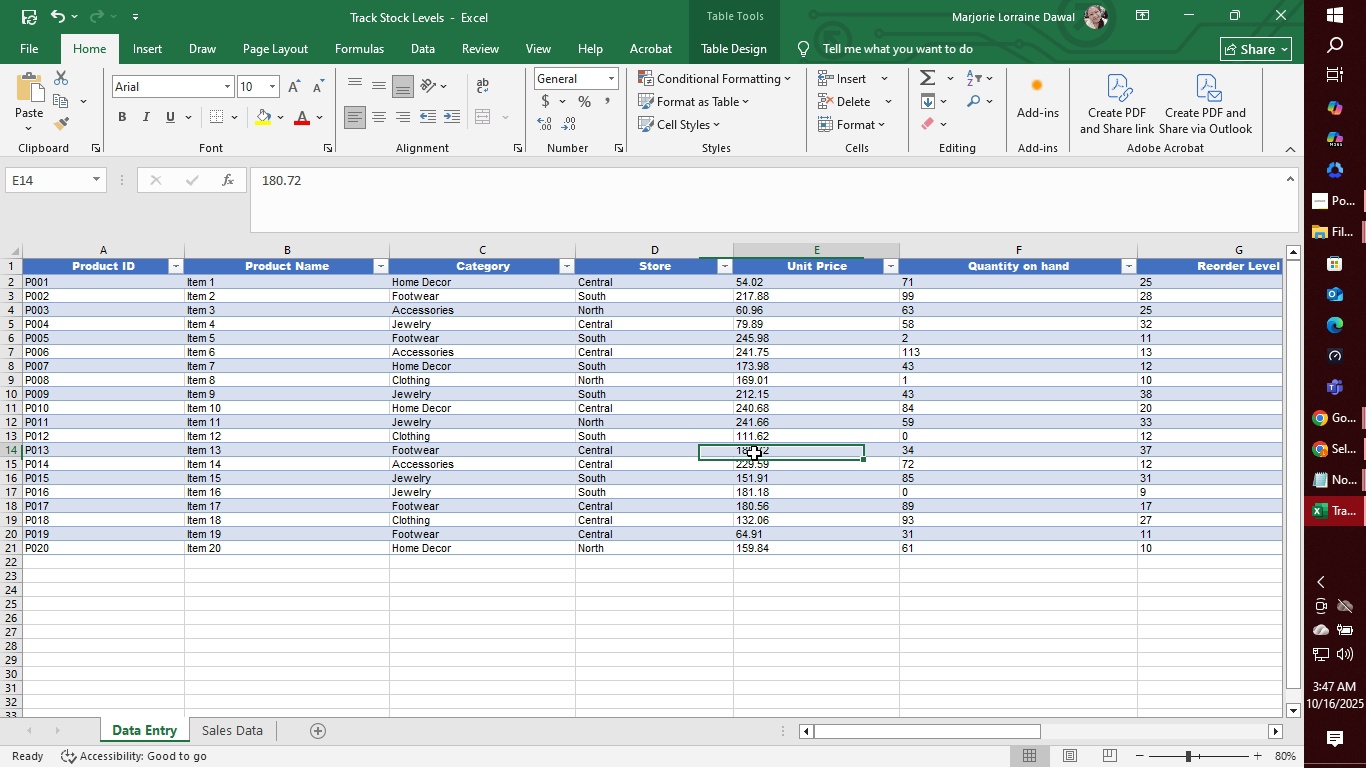 
double_click([754, 453])
 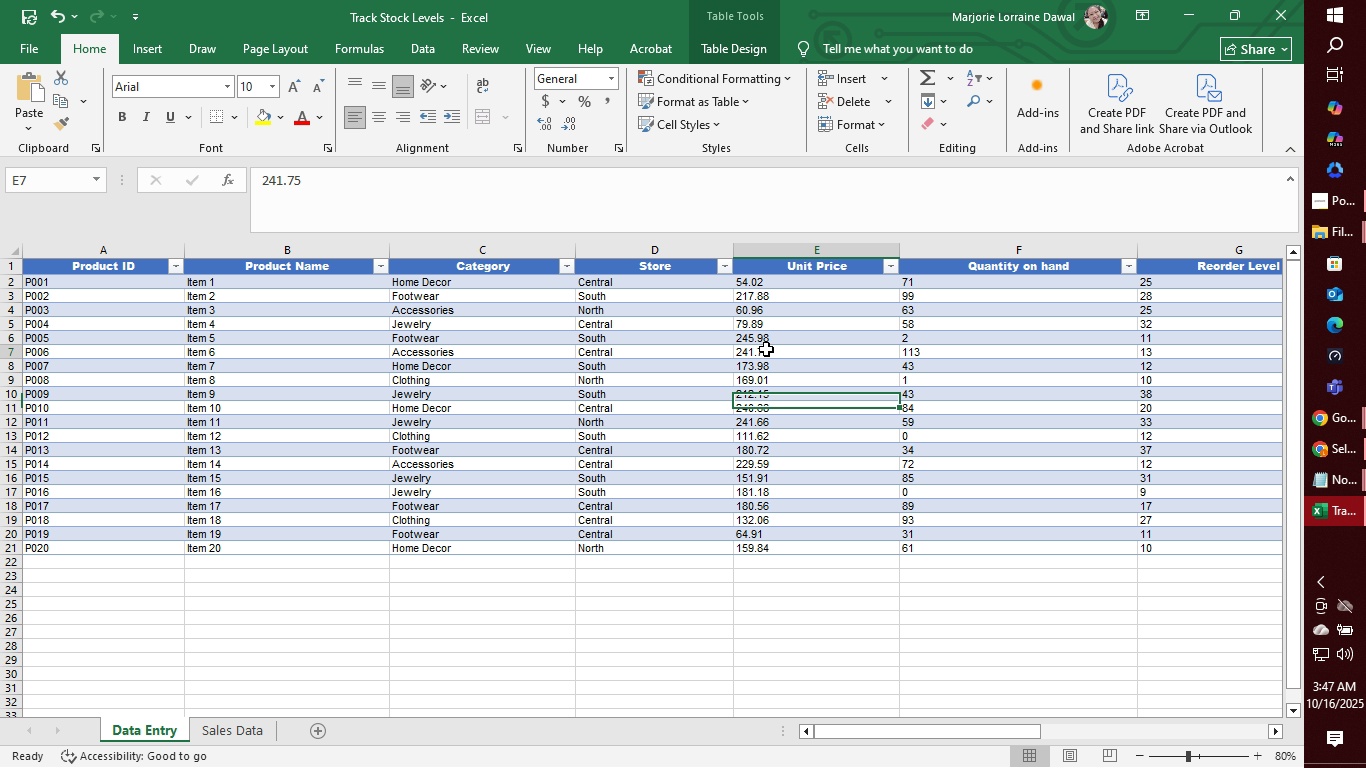 
triple_click([766, 349])
 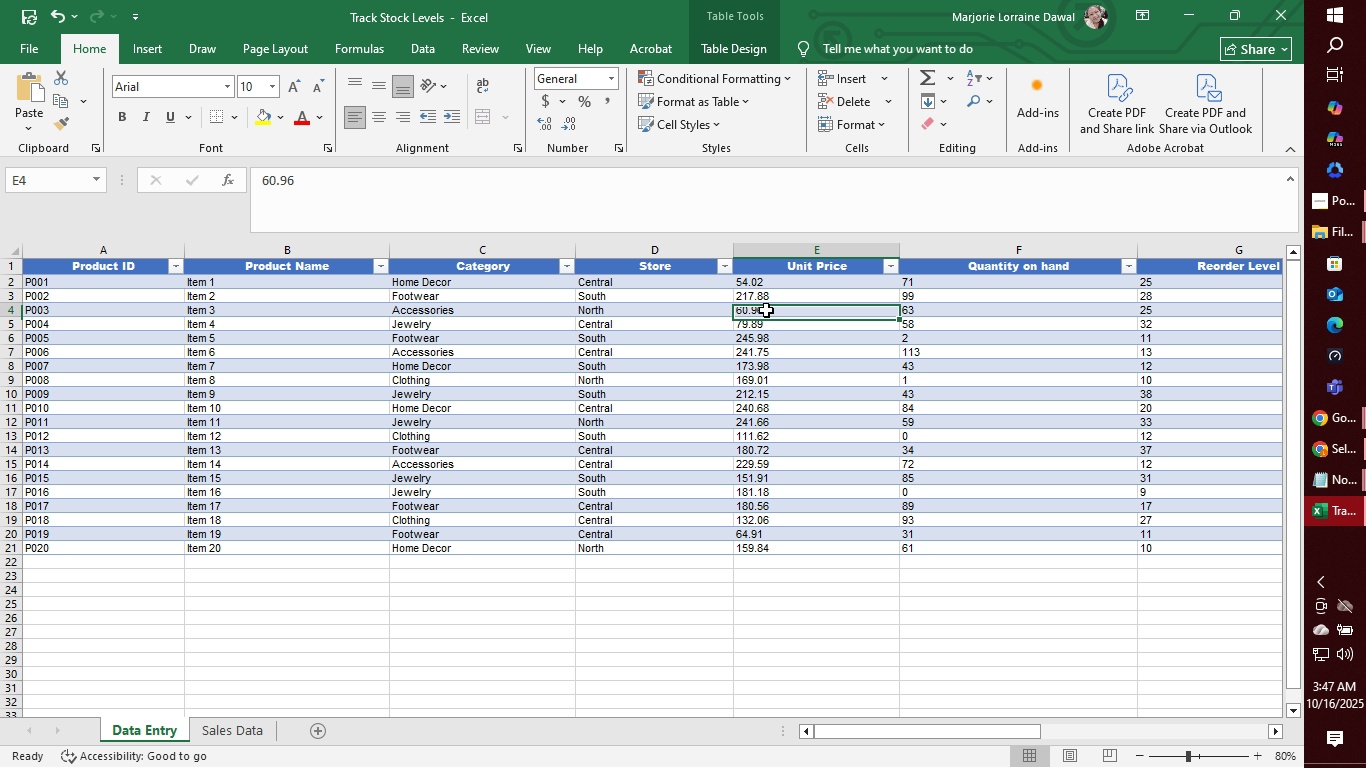 
triple_click([766, 310])
 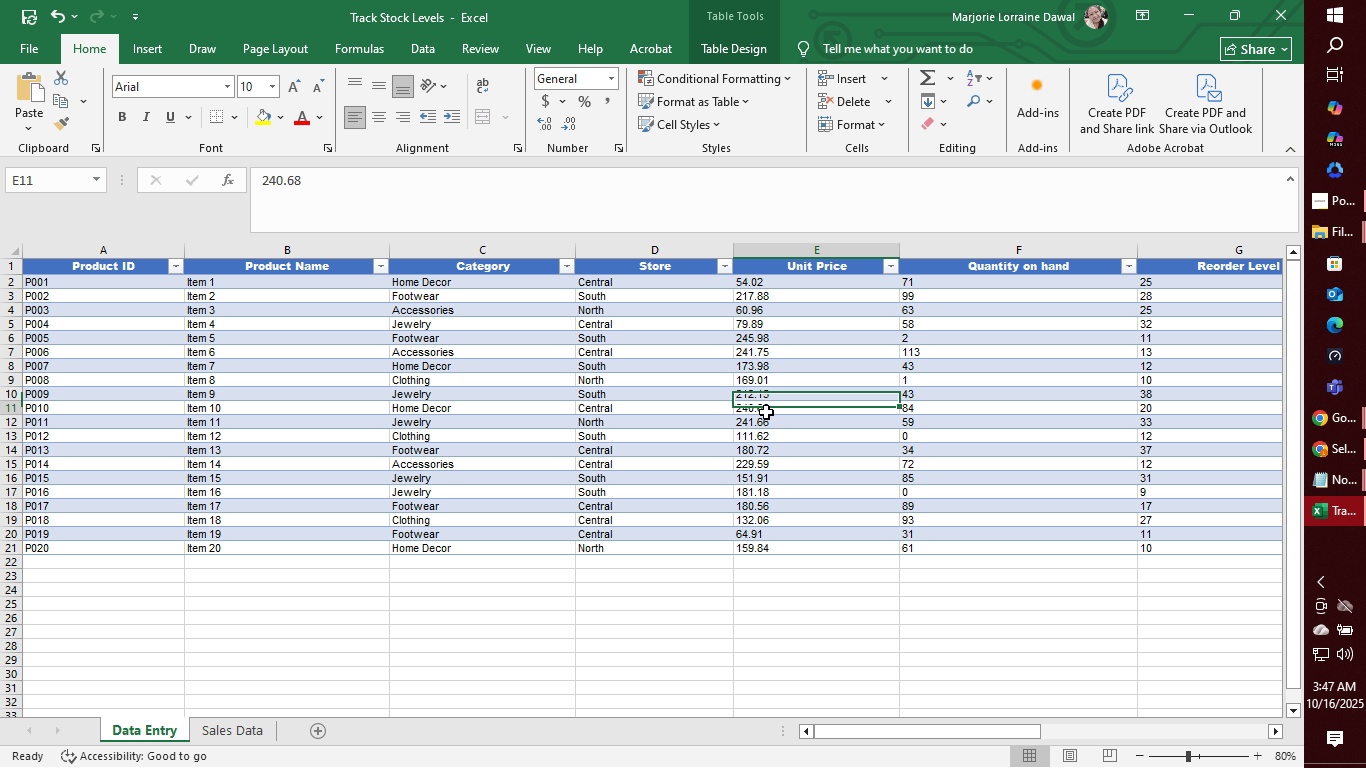 
triple_click([766, 412])
 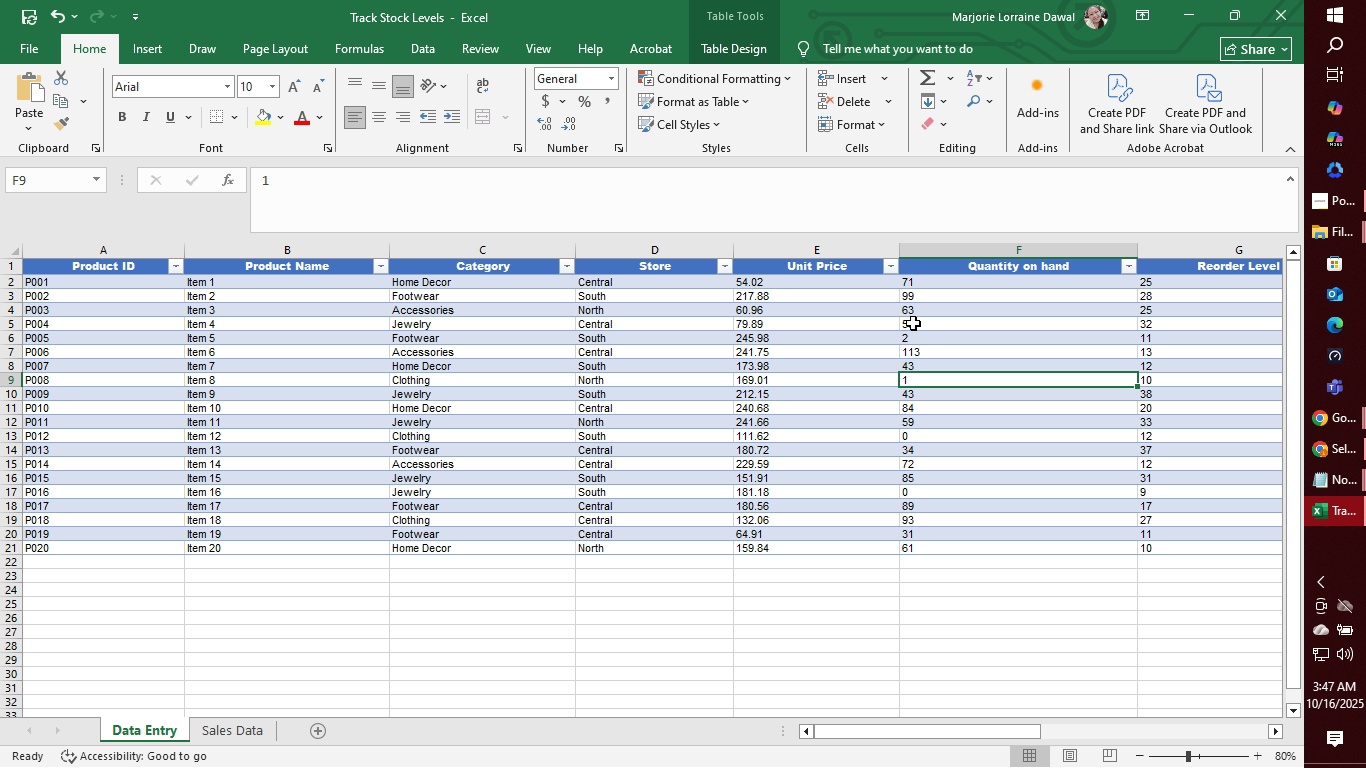 
double_click([913, 319])
 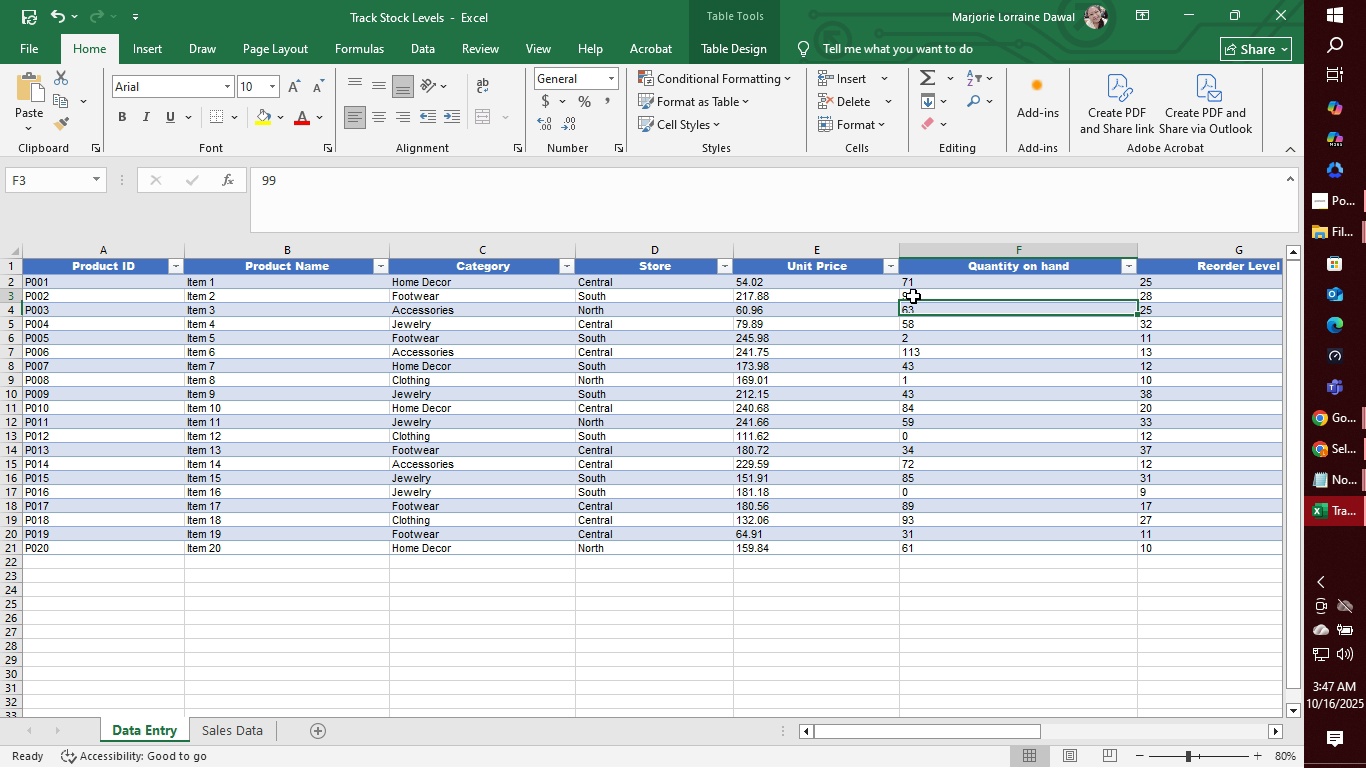 
triple_click([913, 296])
 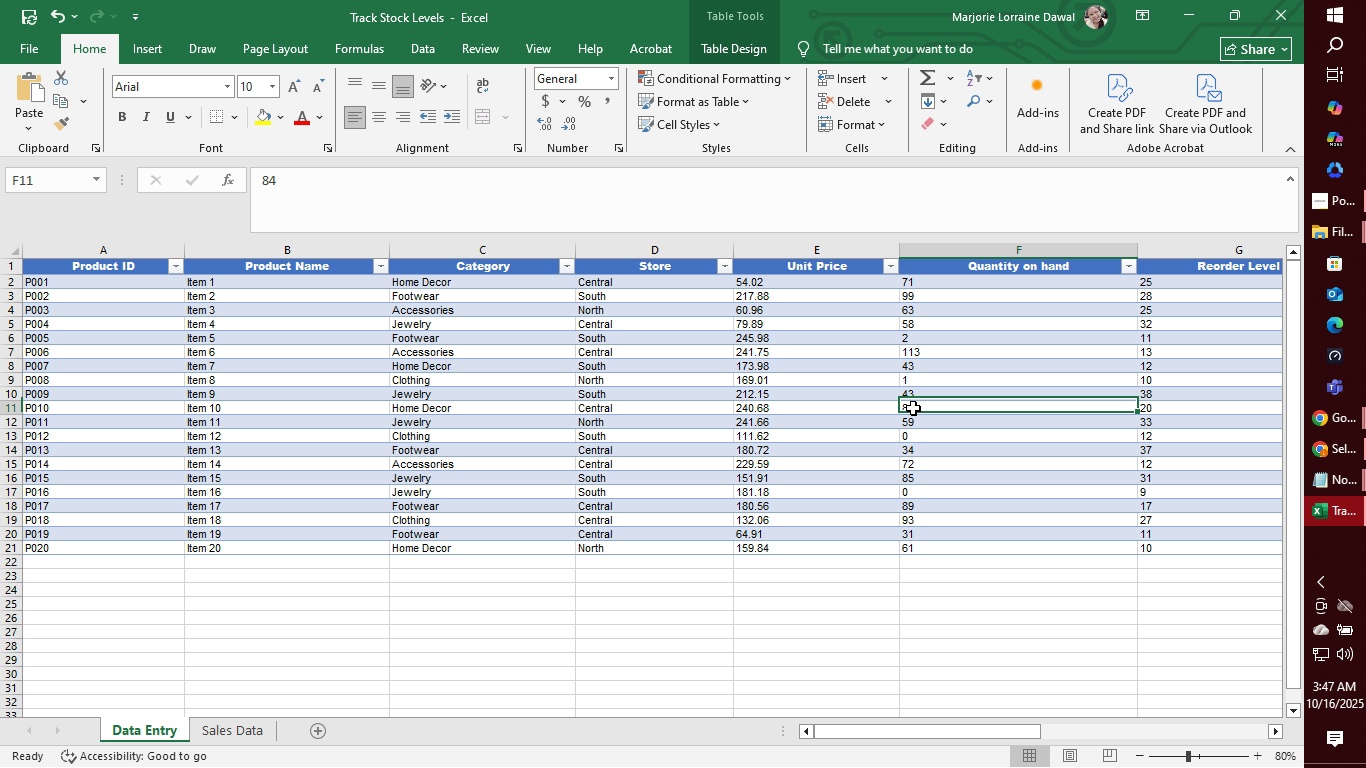 
triple_click([913, 408])
 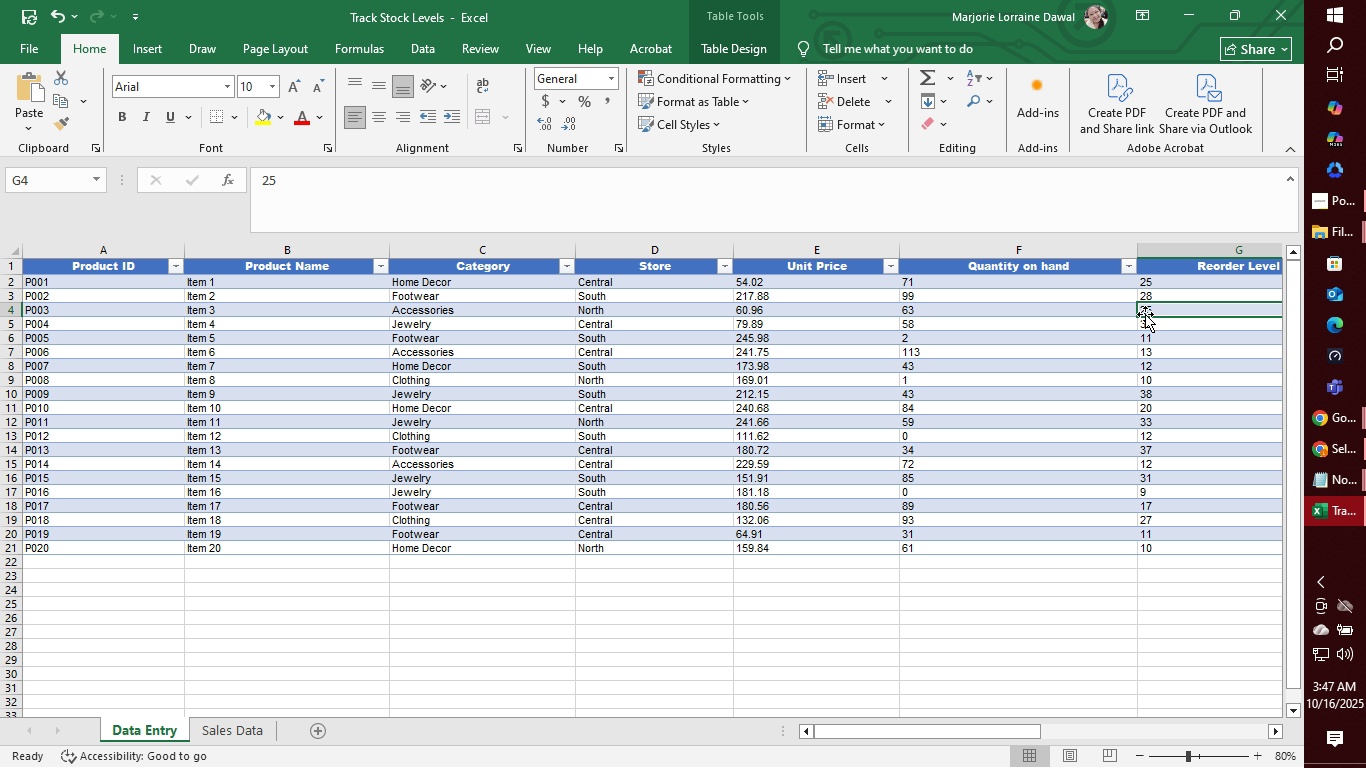 
double_click([1152, 341])
 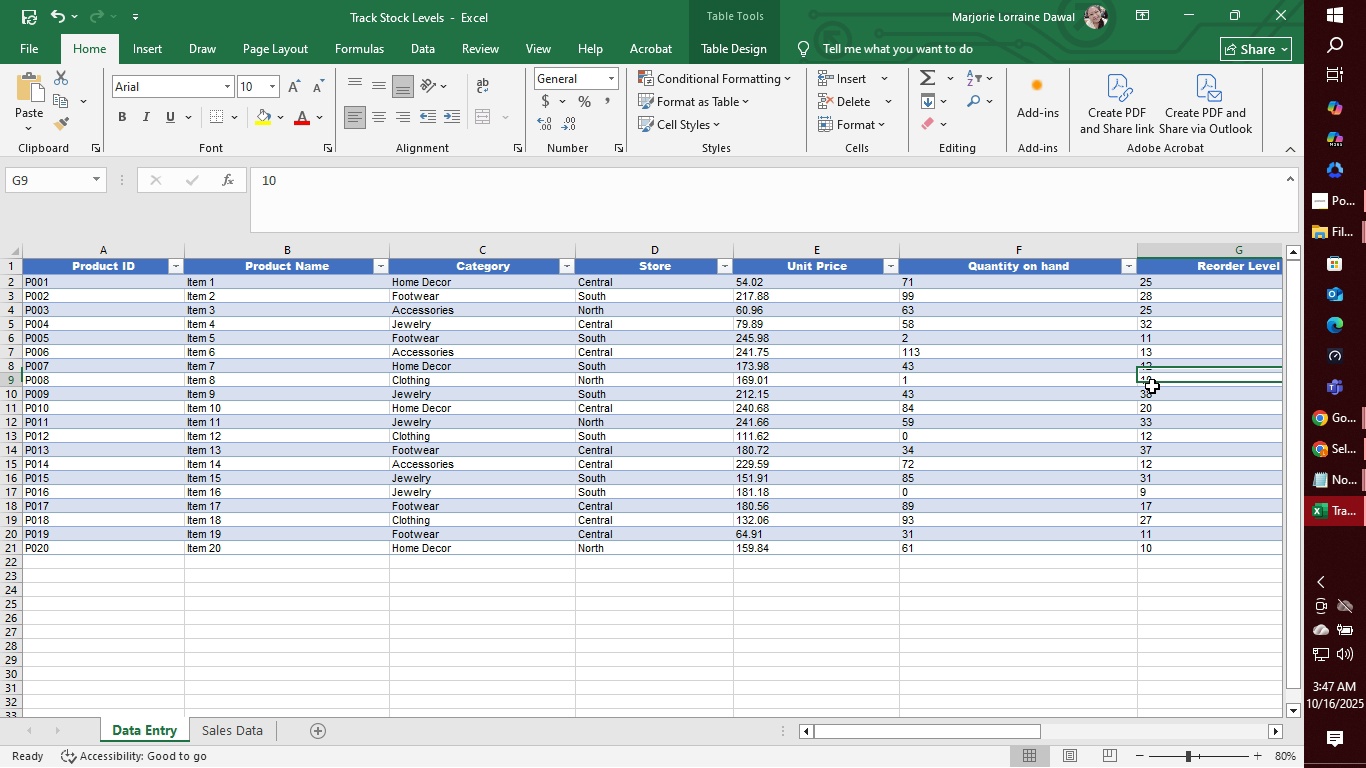 
triple_click([1152, 386])
 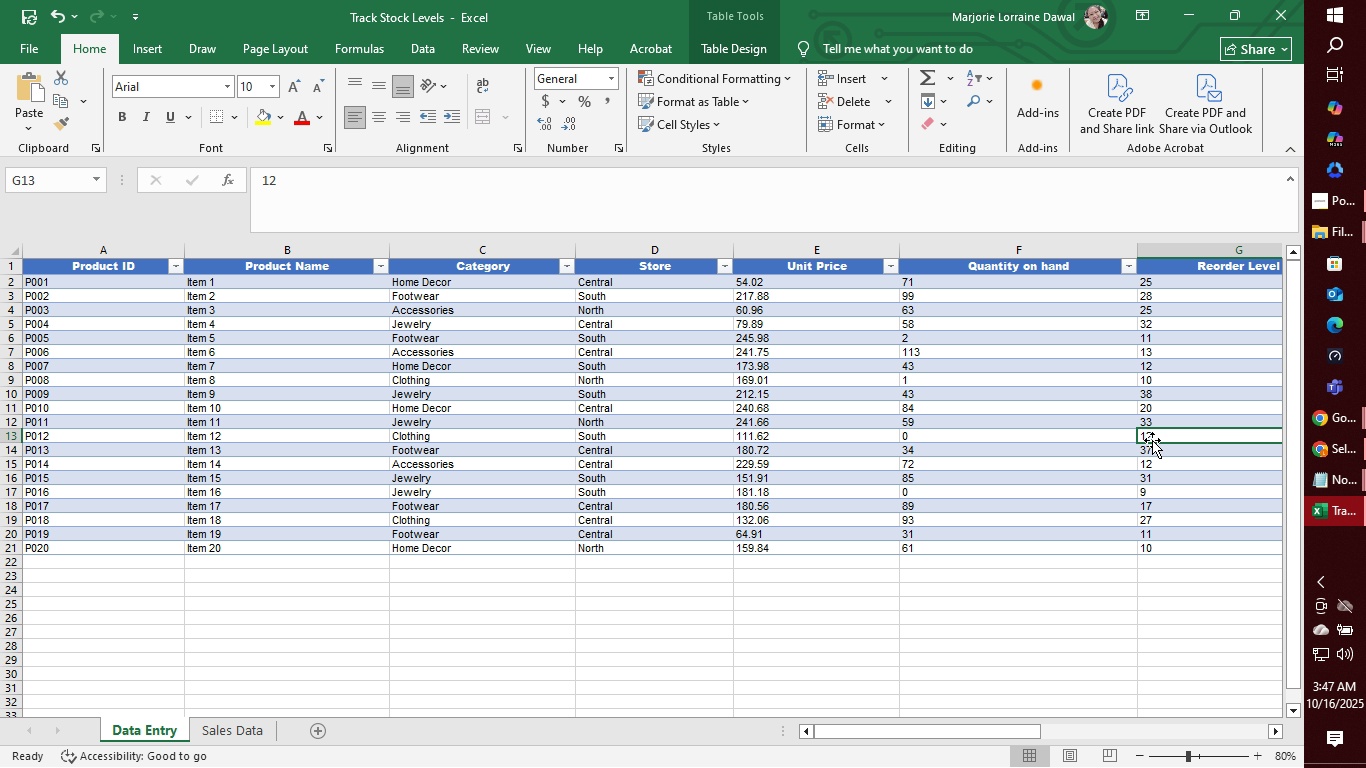 
triple_click([1152, 440])
 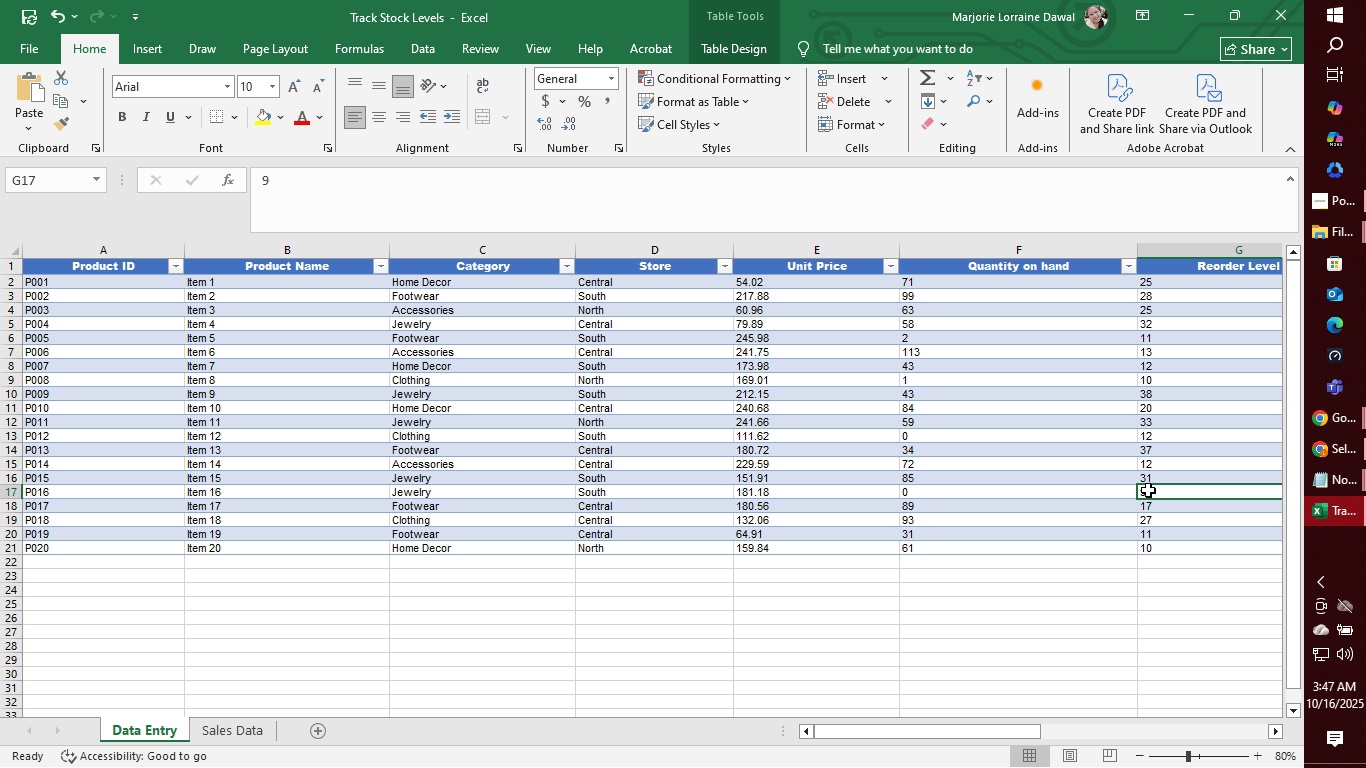 
triple_click([1148, 490])
 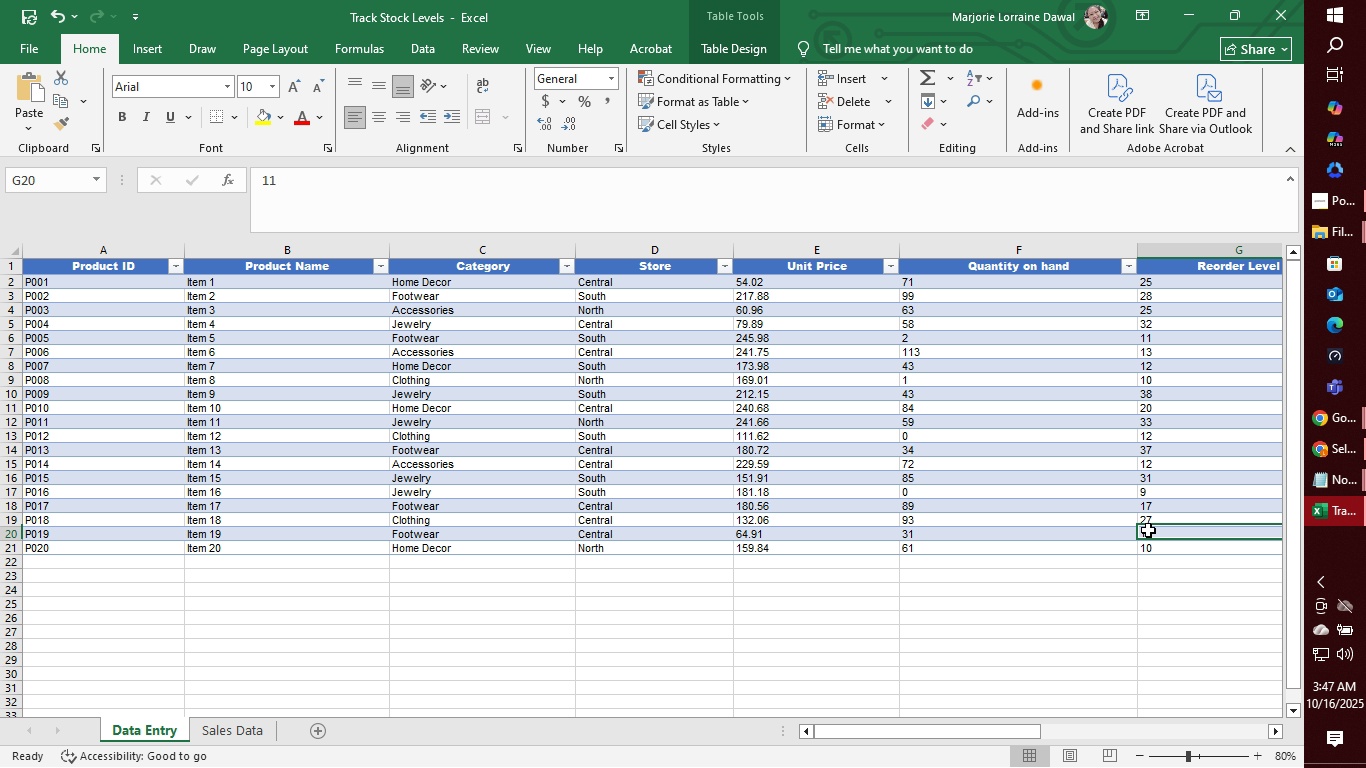 
triple_click([1148, 530])
 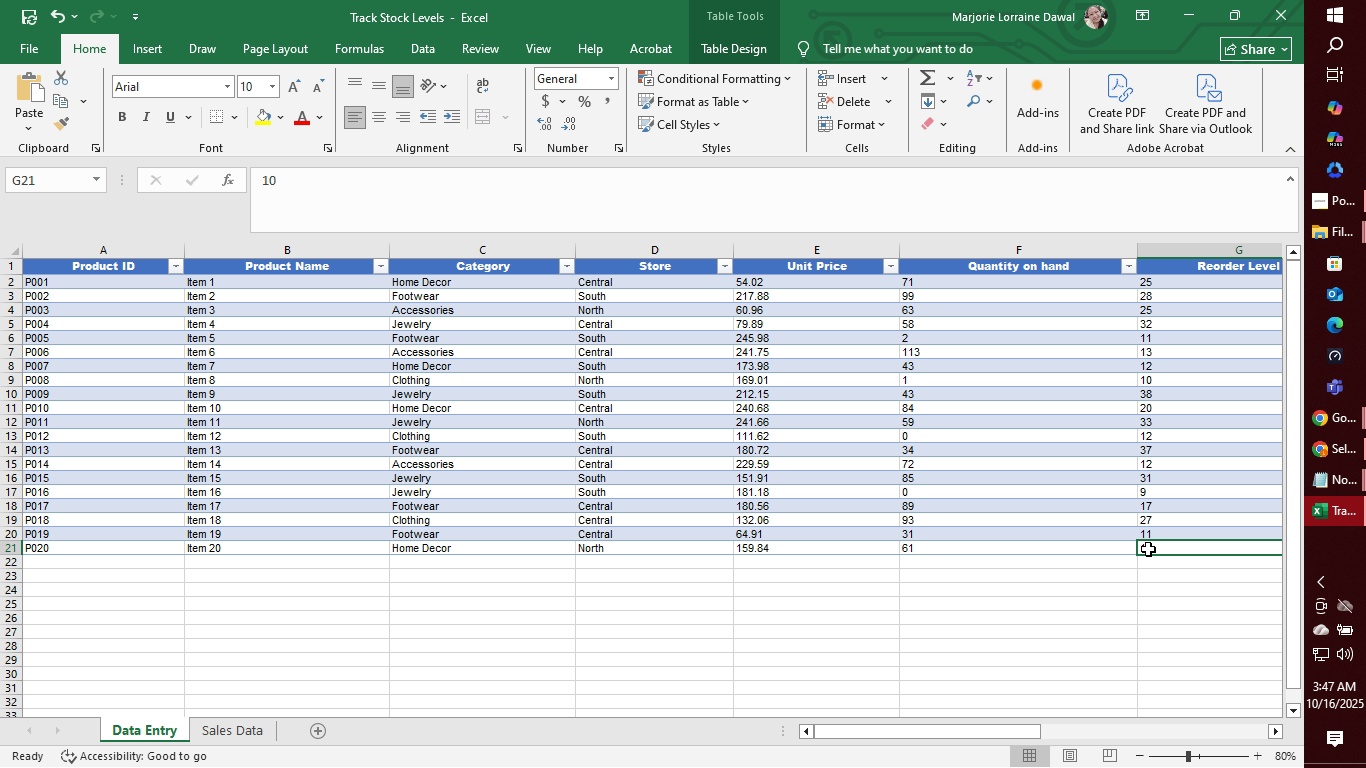 
triple_click([1148, 549])
 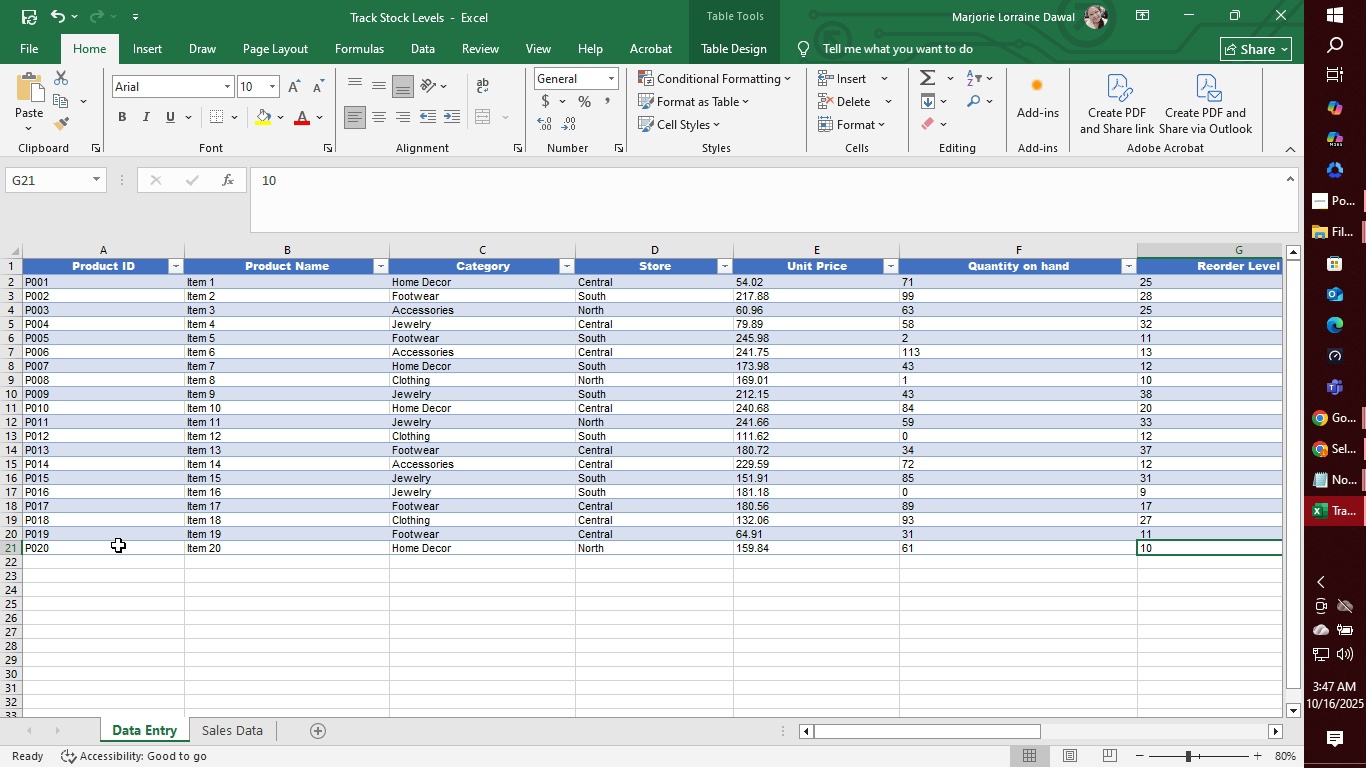 
left_click([118, 545])
 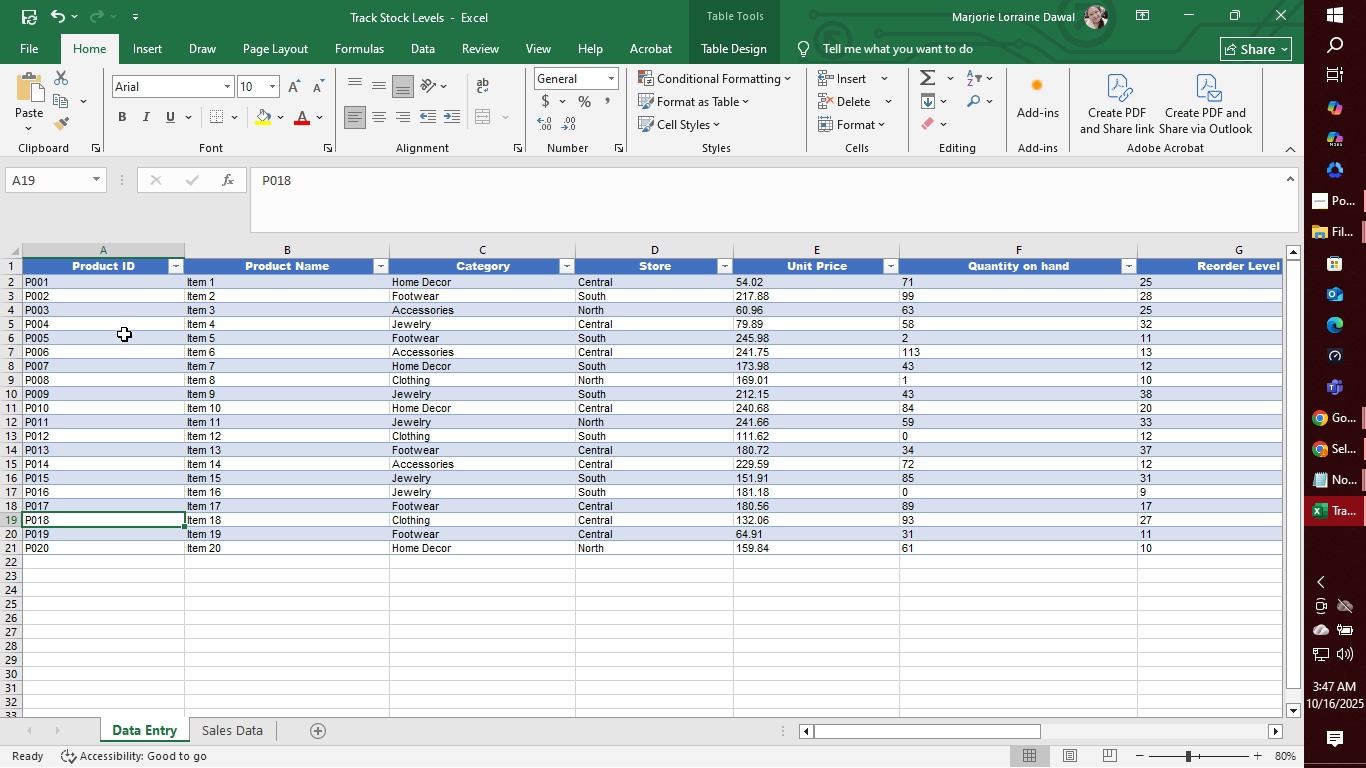 
double_click([124, 334])
 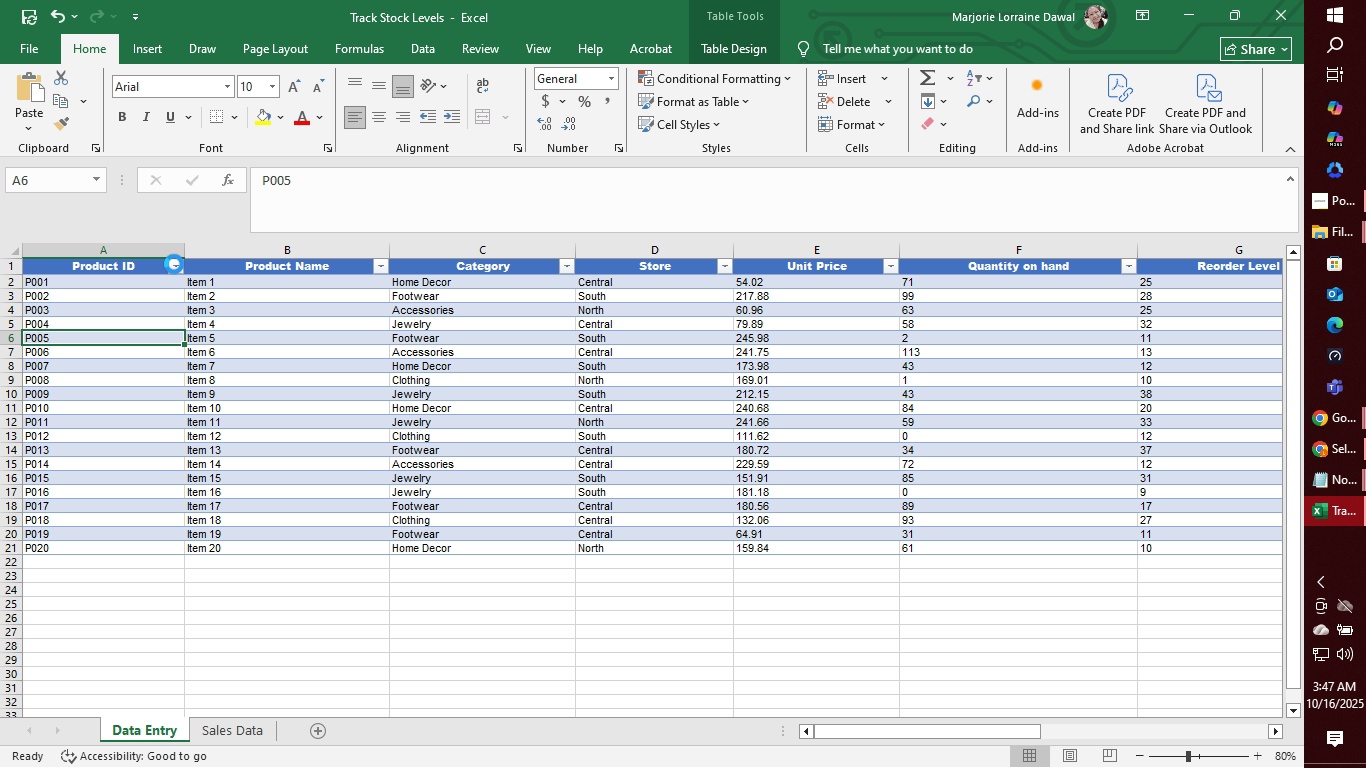 
left_click([174, 264])
 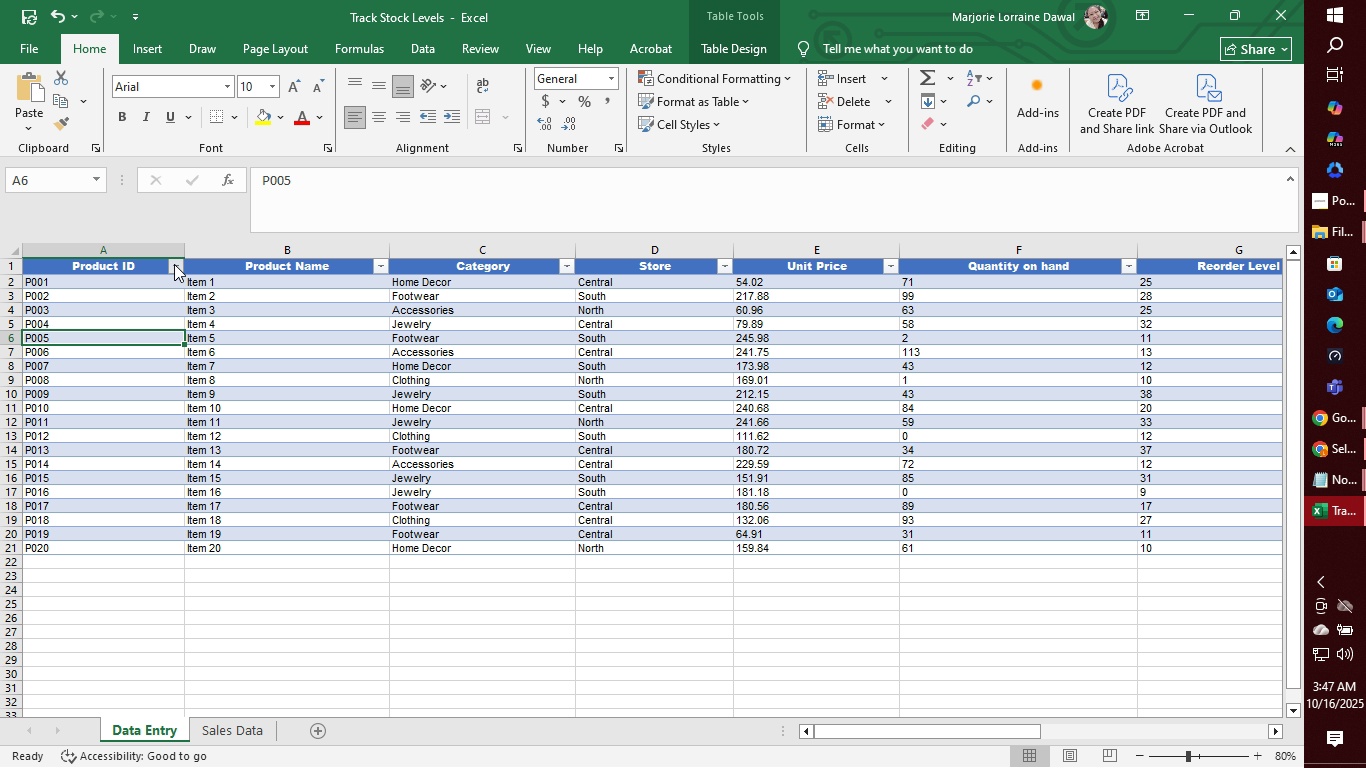 
left_click([174, 264])
 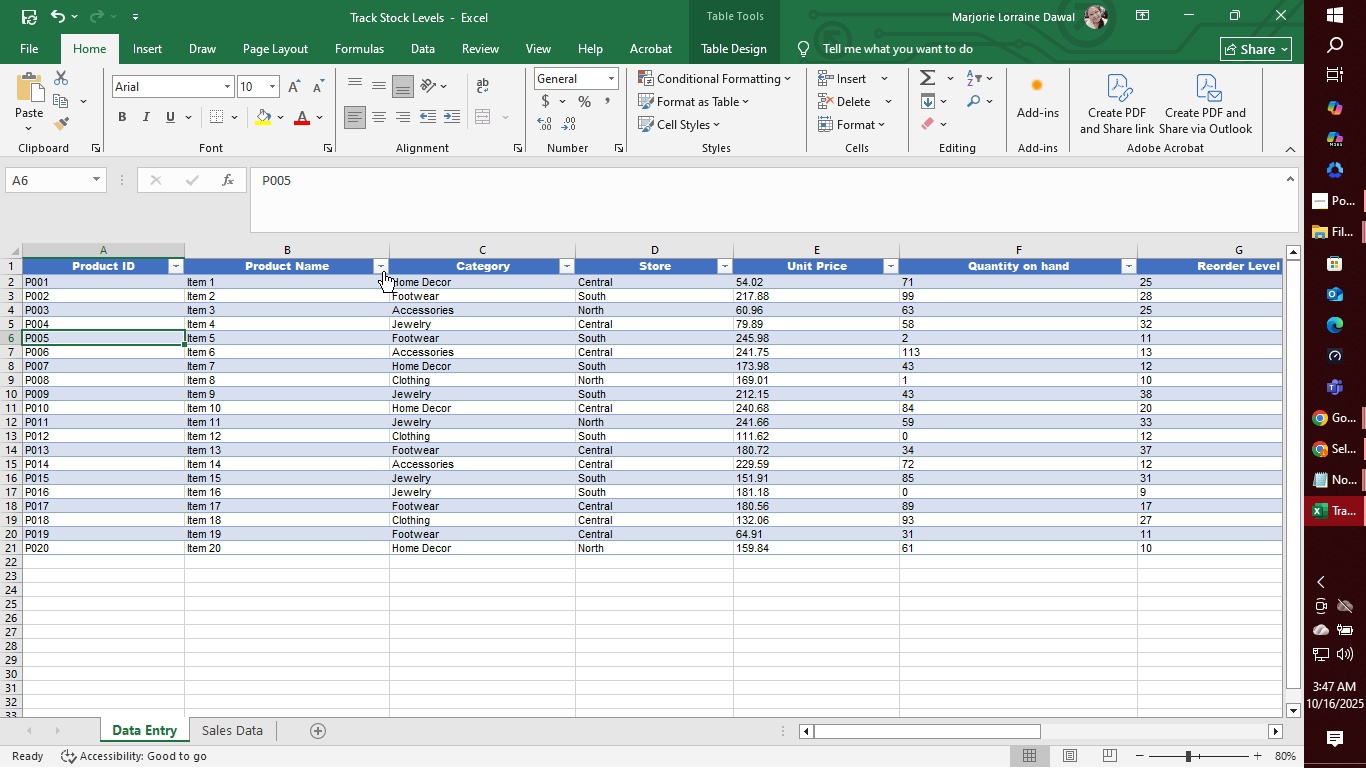 
left_click([383, 271])
 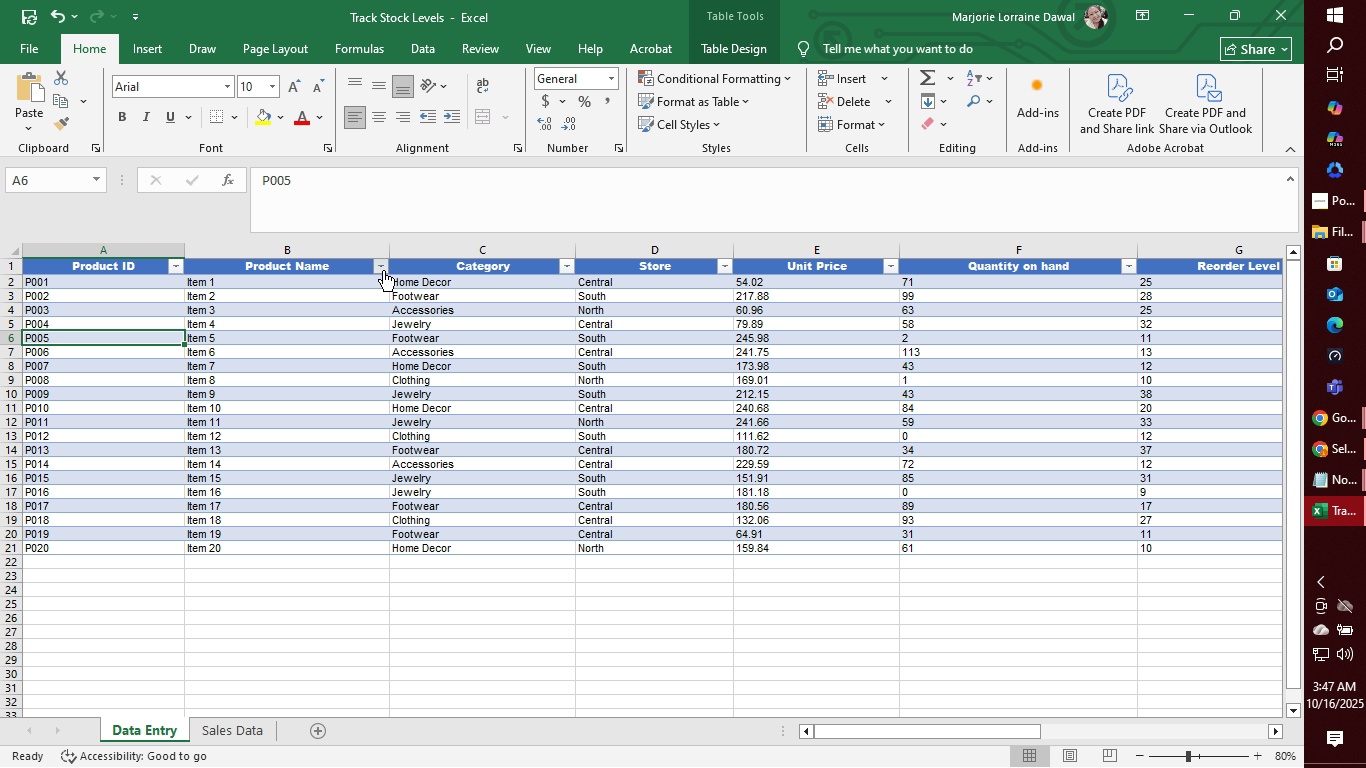 
left_click([383, 270])
 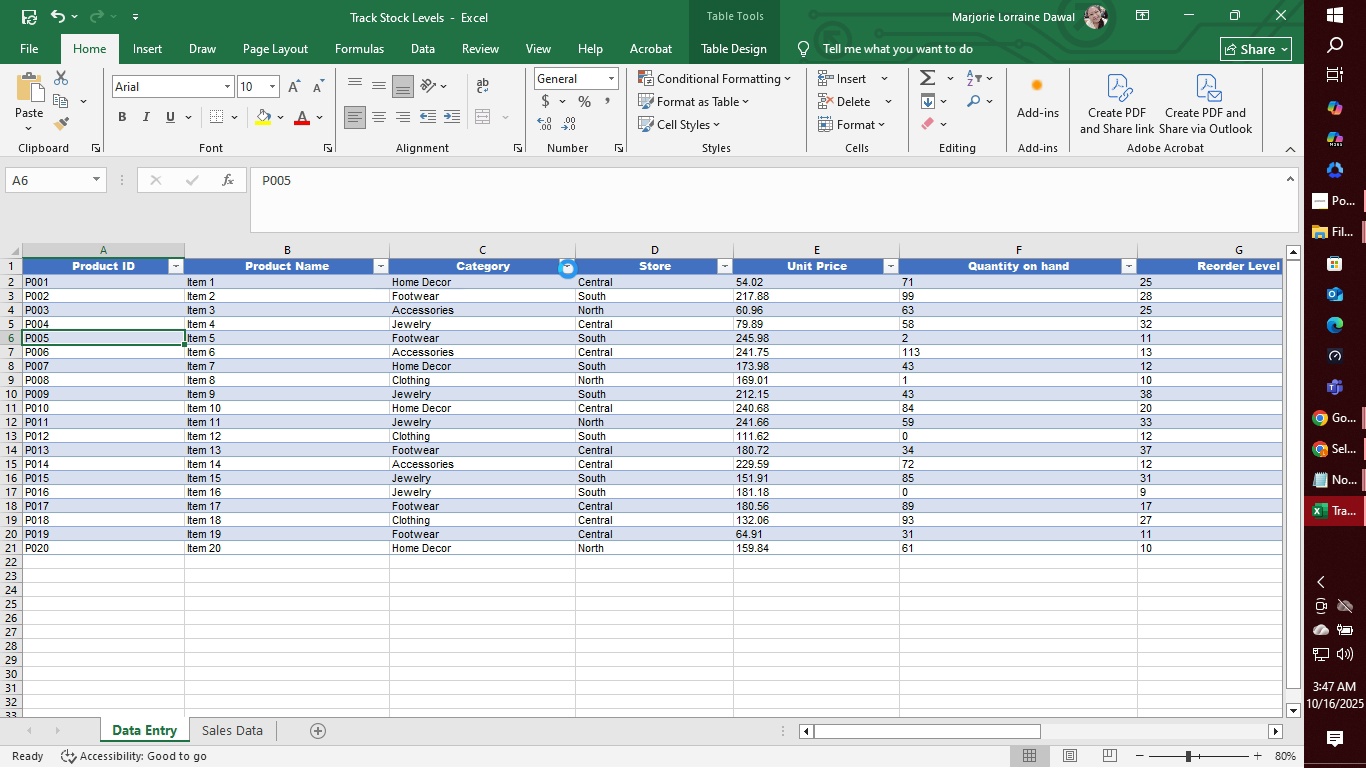 
left_click([568, 269])
 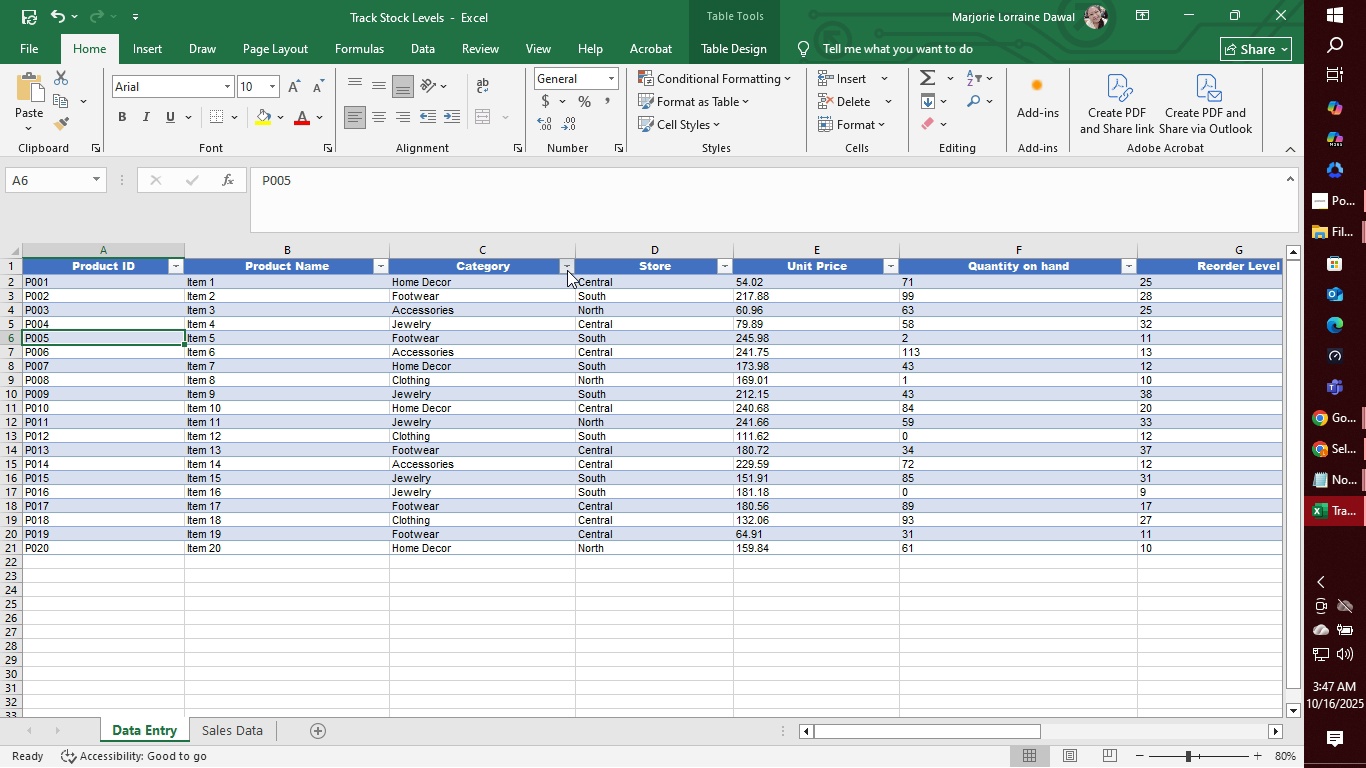 
left_click([567, 270])
 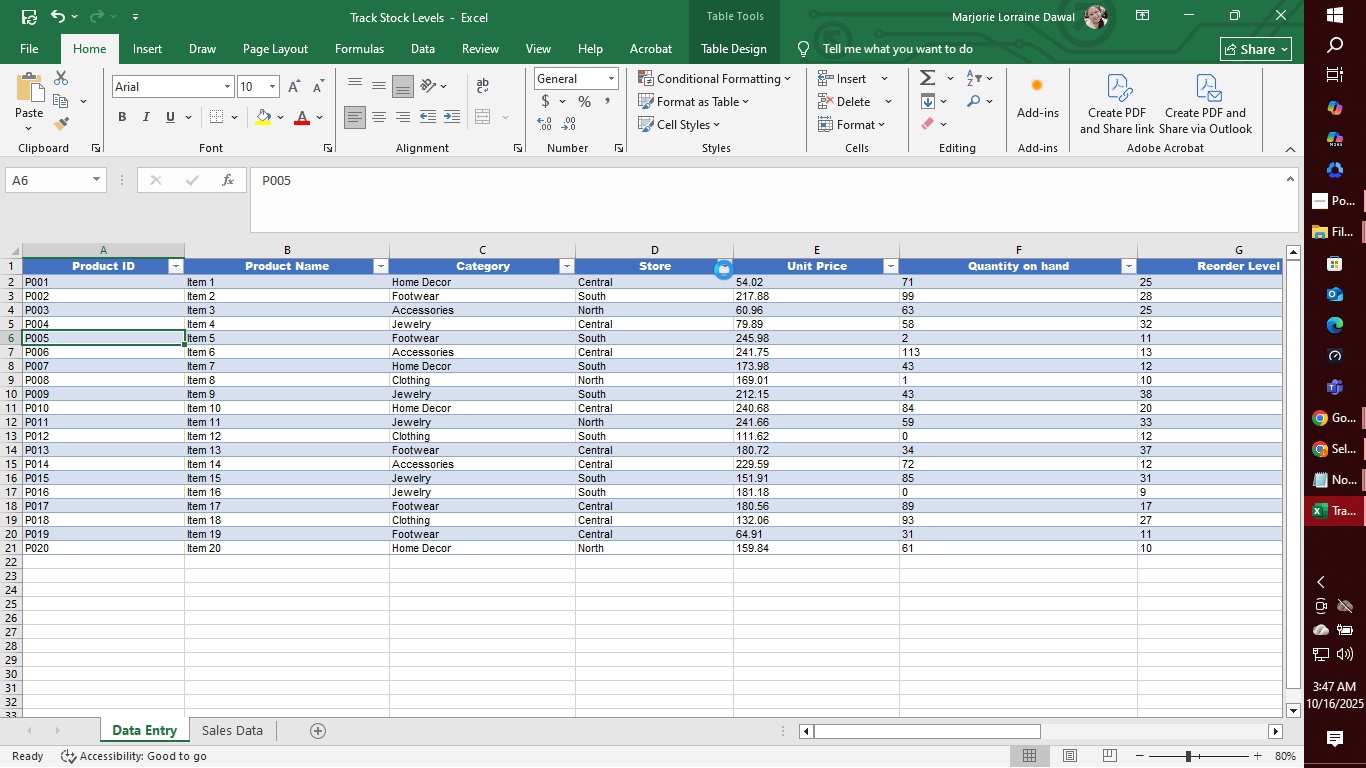 
left_click([724, 270])
 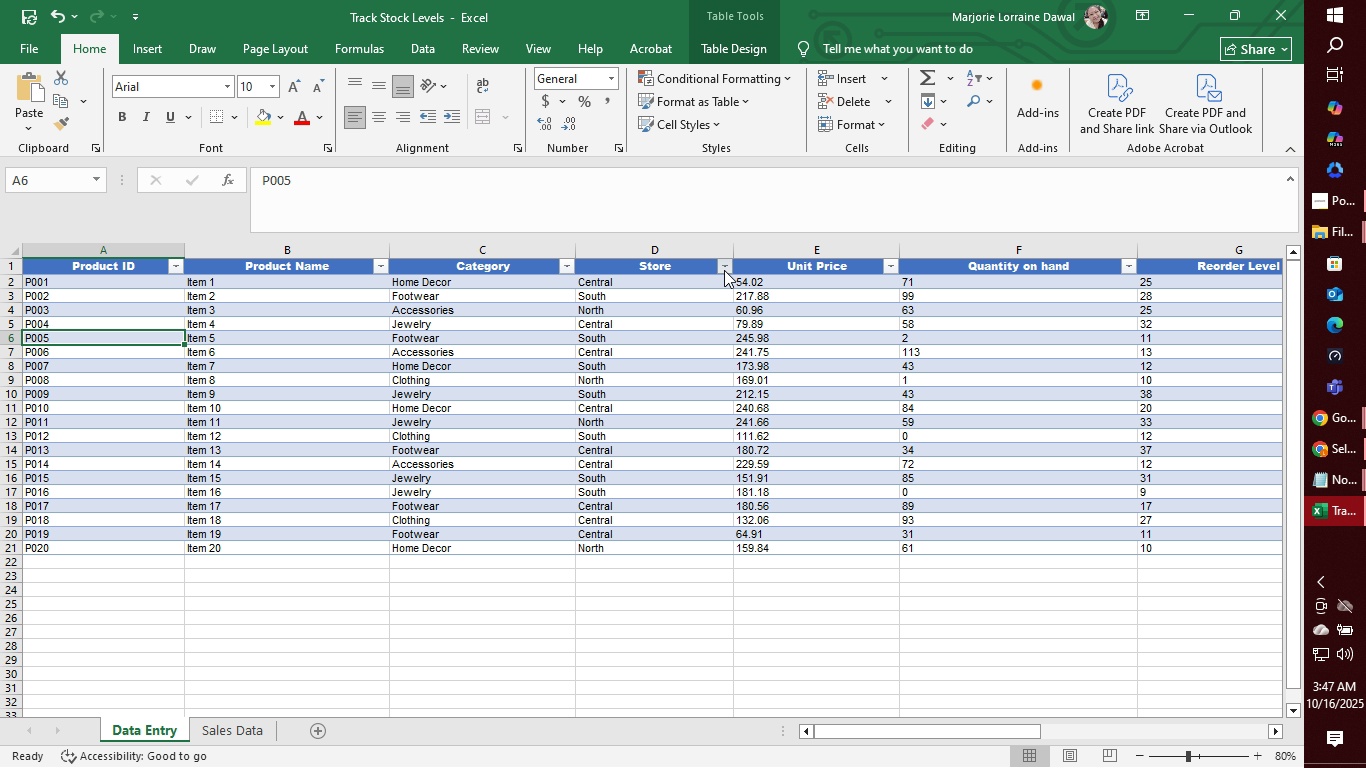 
left_click([724, 270])
 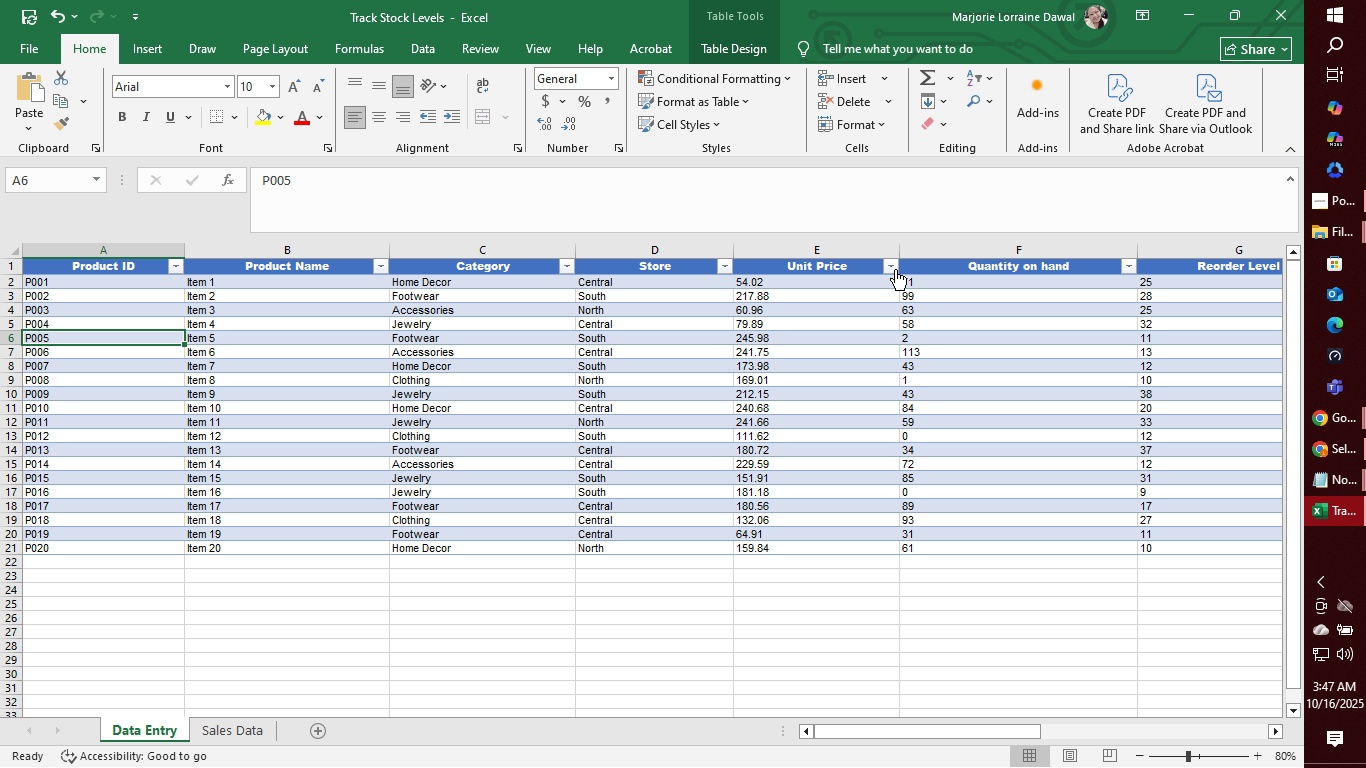 
left_click([893, 269])
 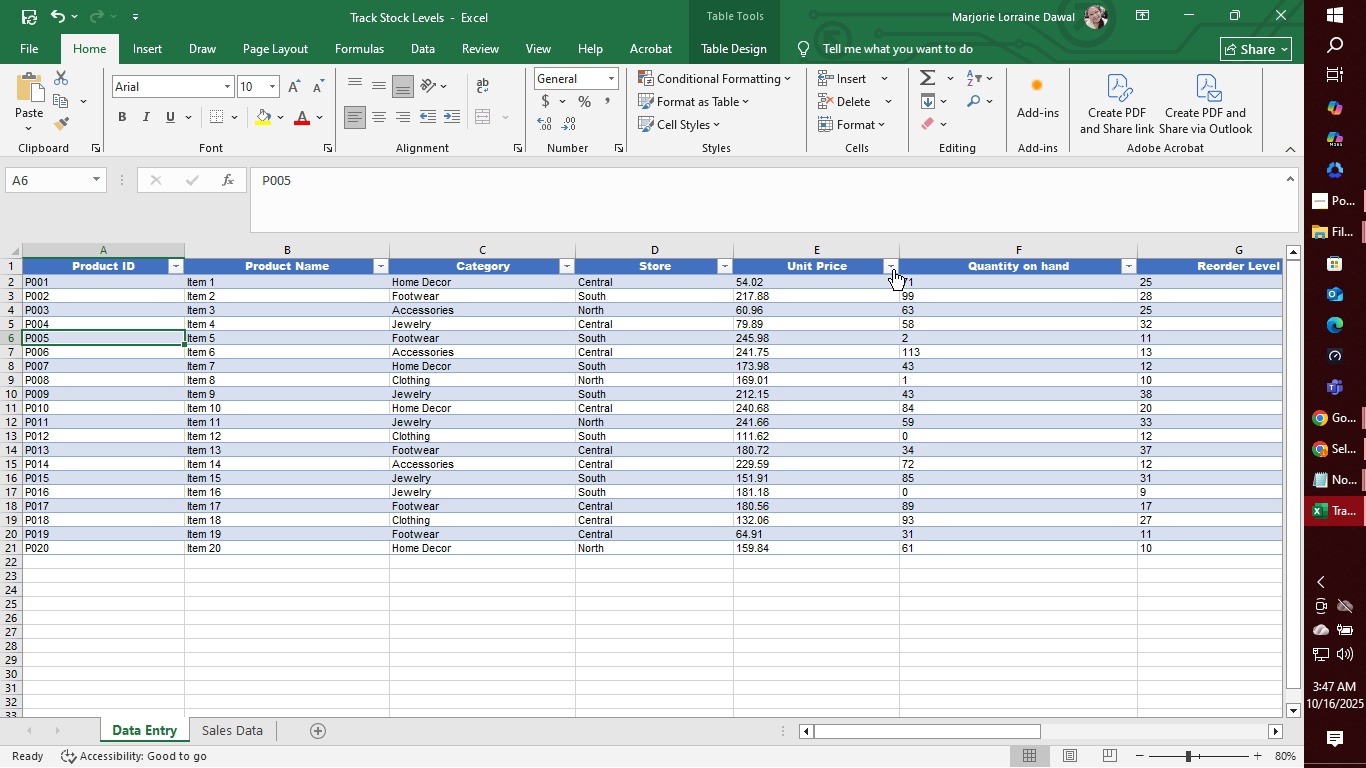 
left_click([893, 269])
 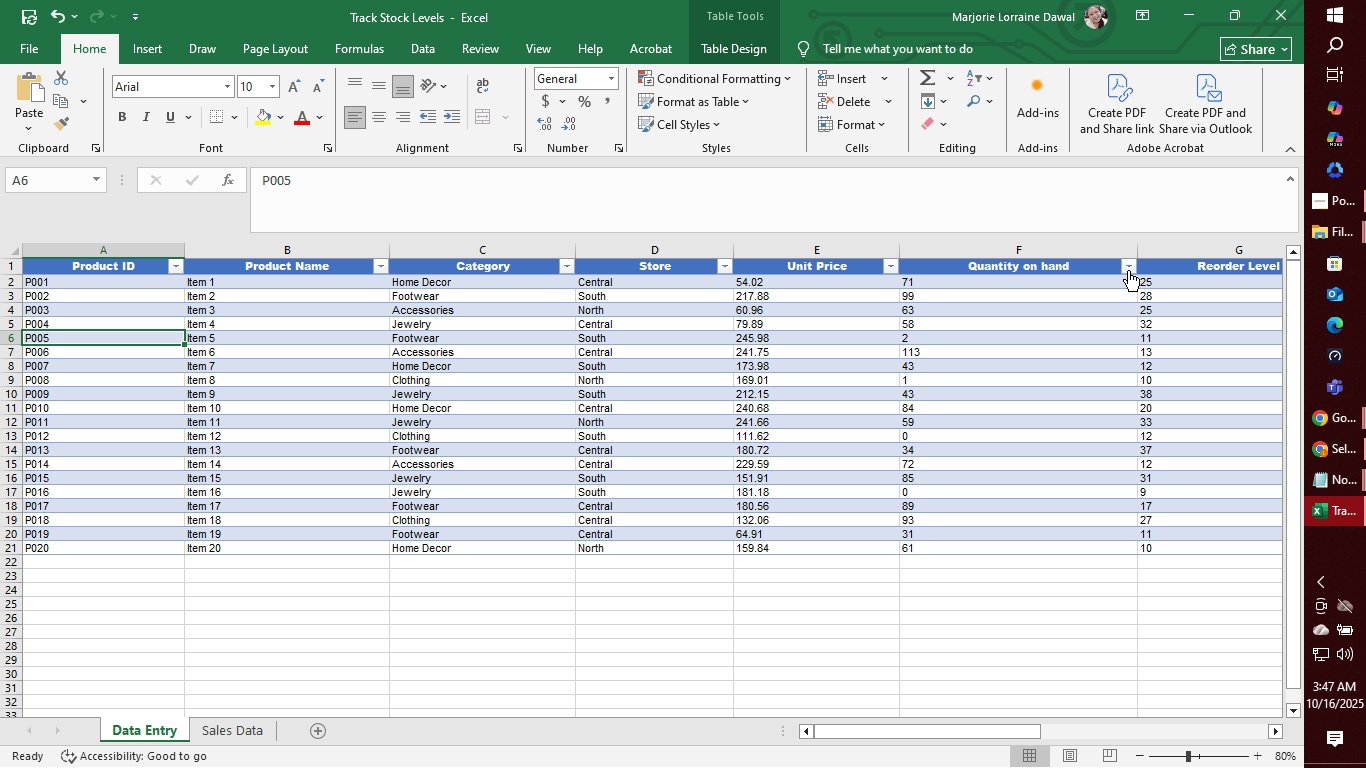 
left_click([1129, 270])
 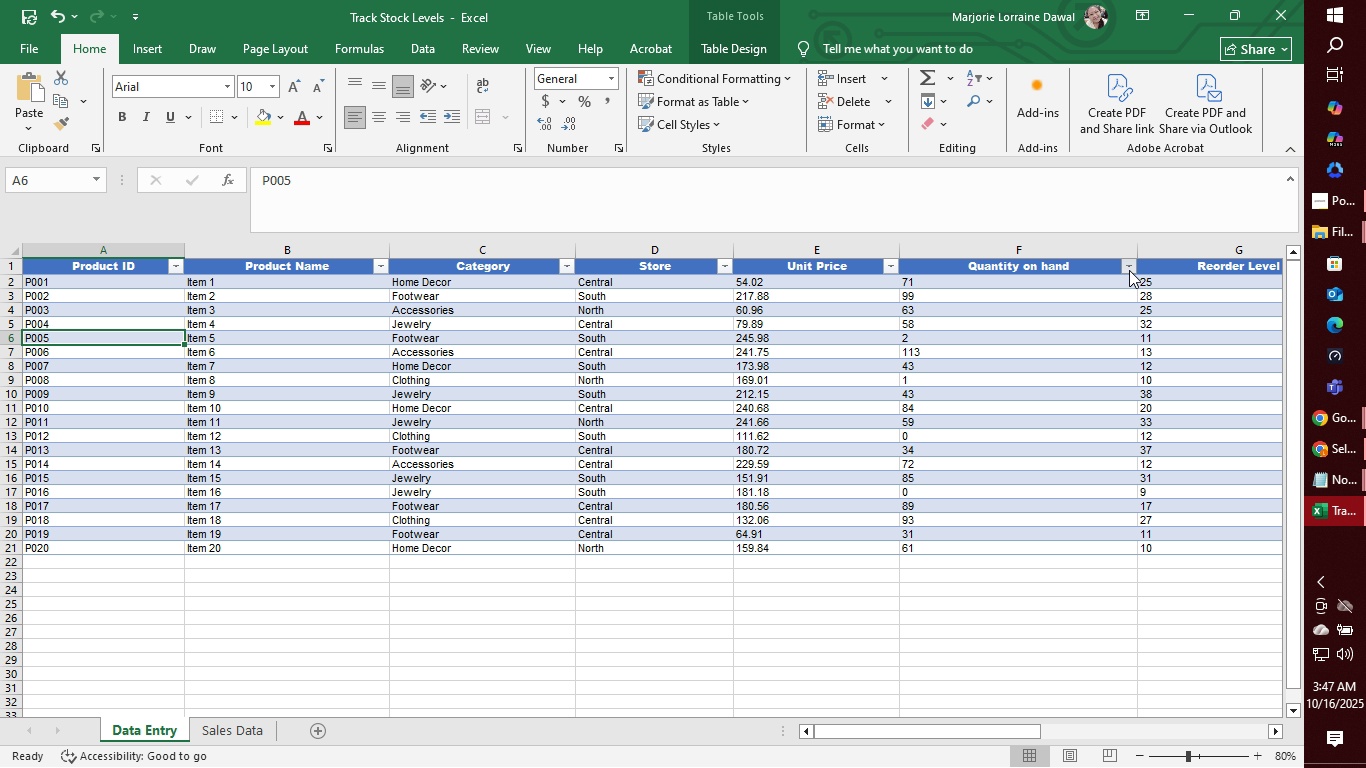 
left_click([1129, 270])
 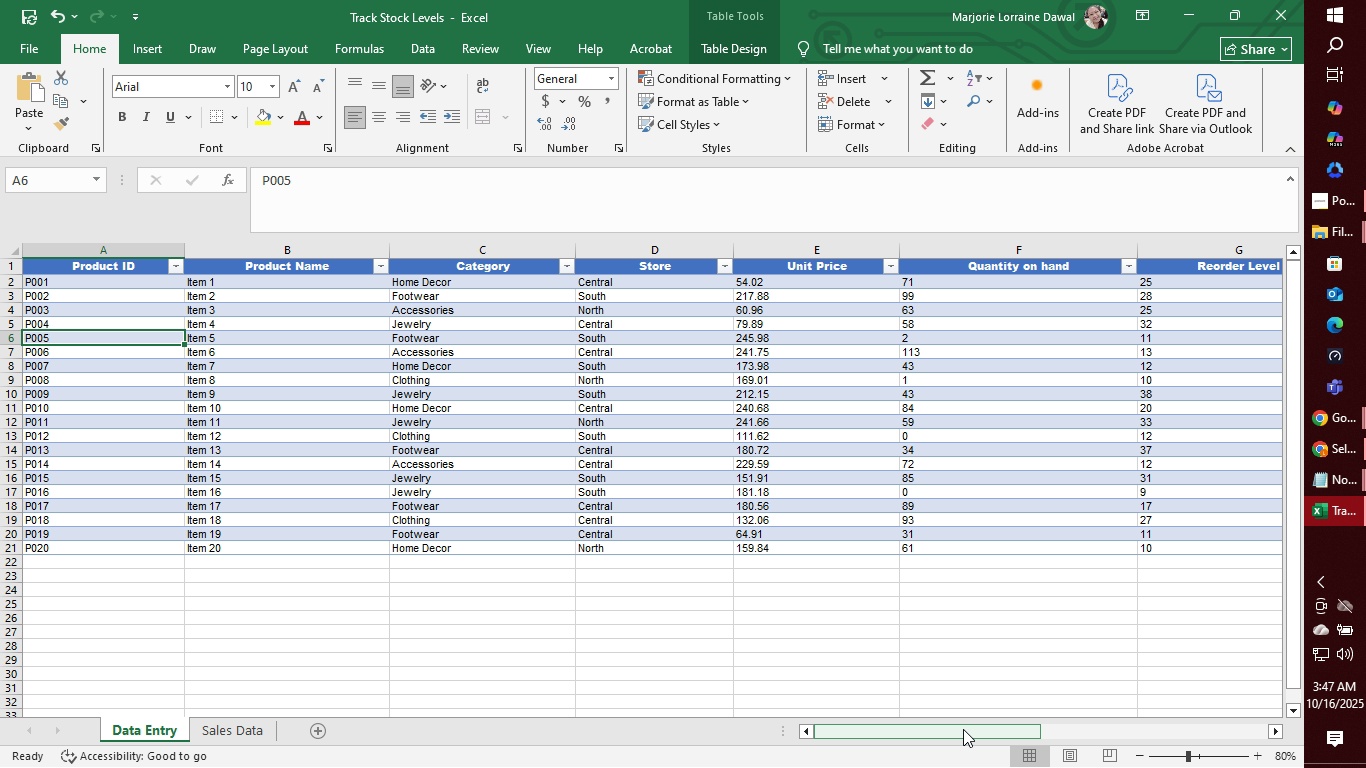 
left_click_drag(start_coordinate=[962, 735], to_coordinate=[1234, 747])
 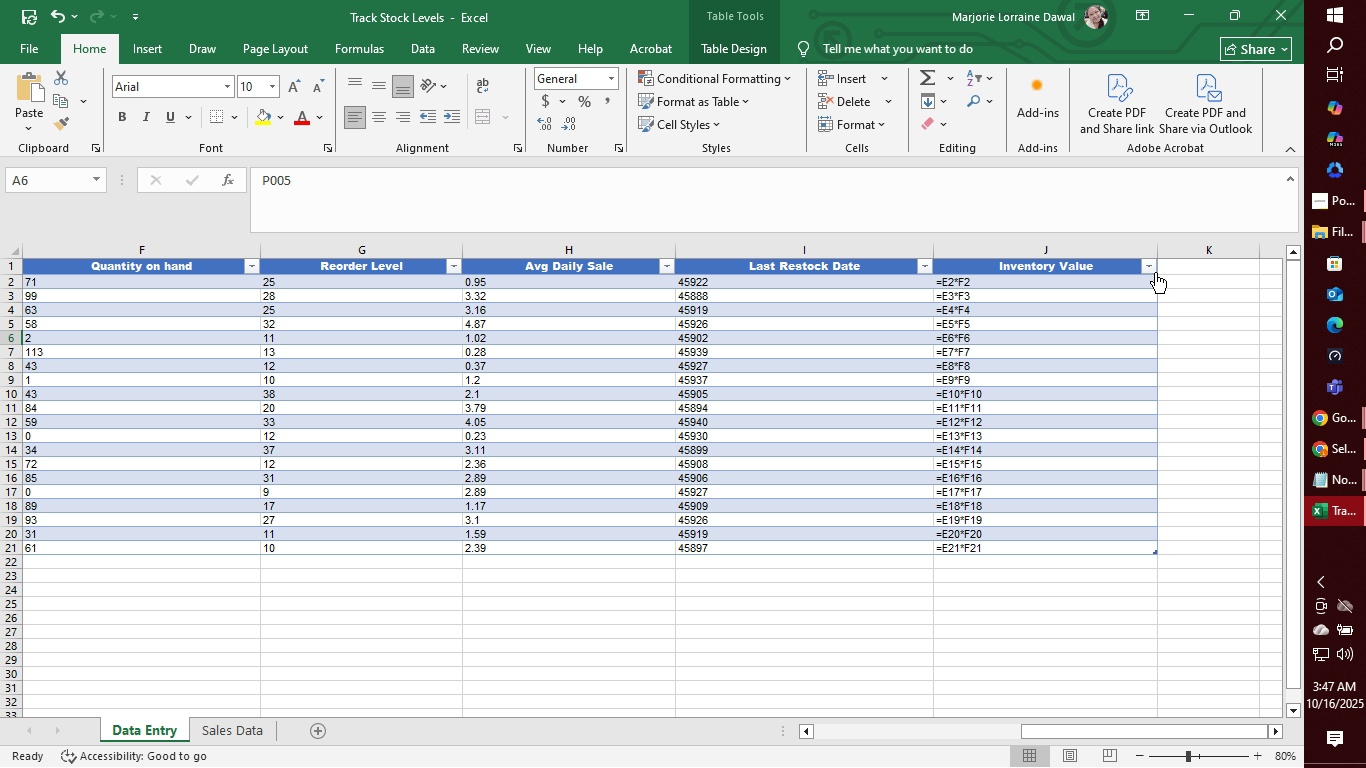 
left_click([1155, 272])
 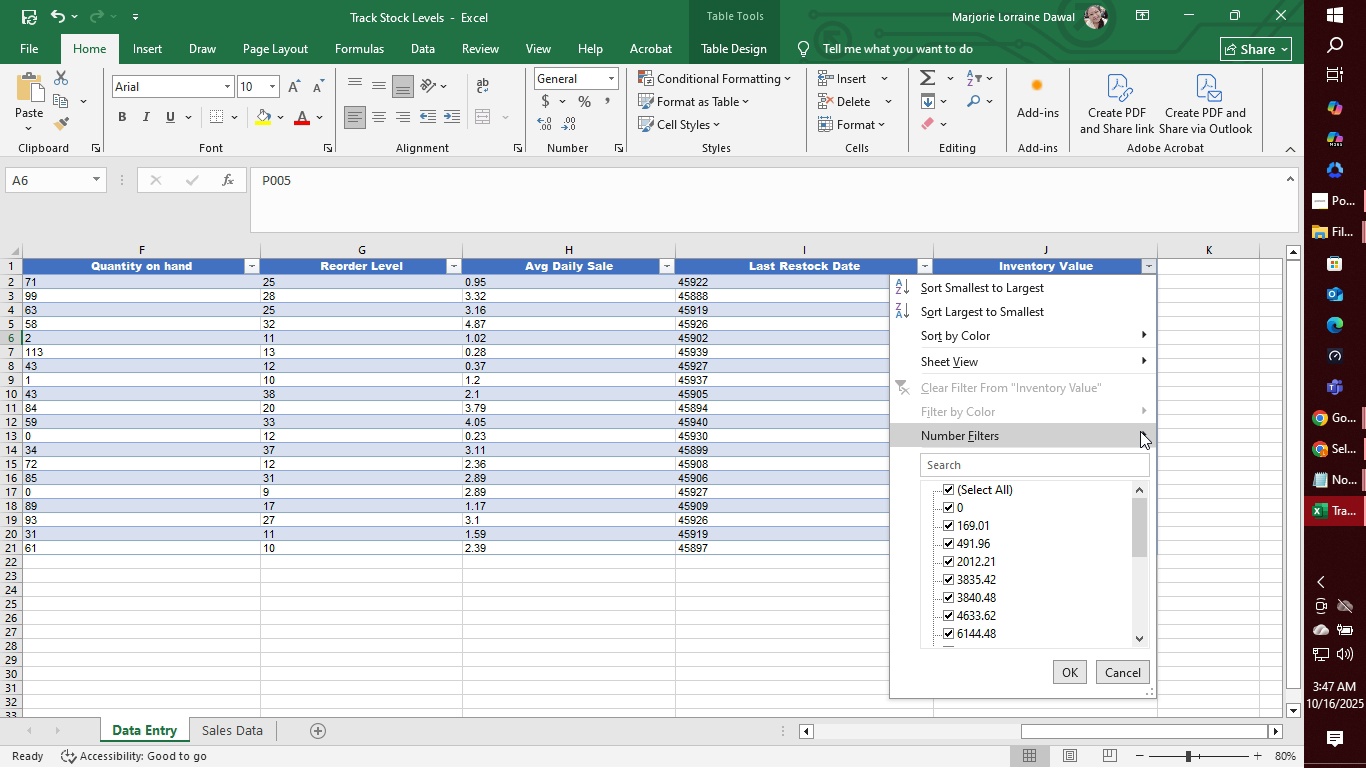 
mouse_move([1151, 364])
 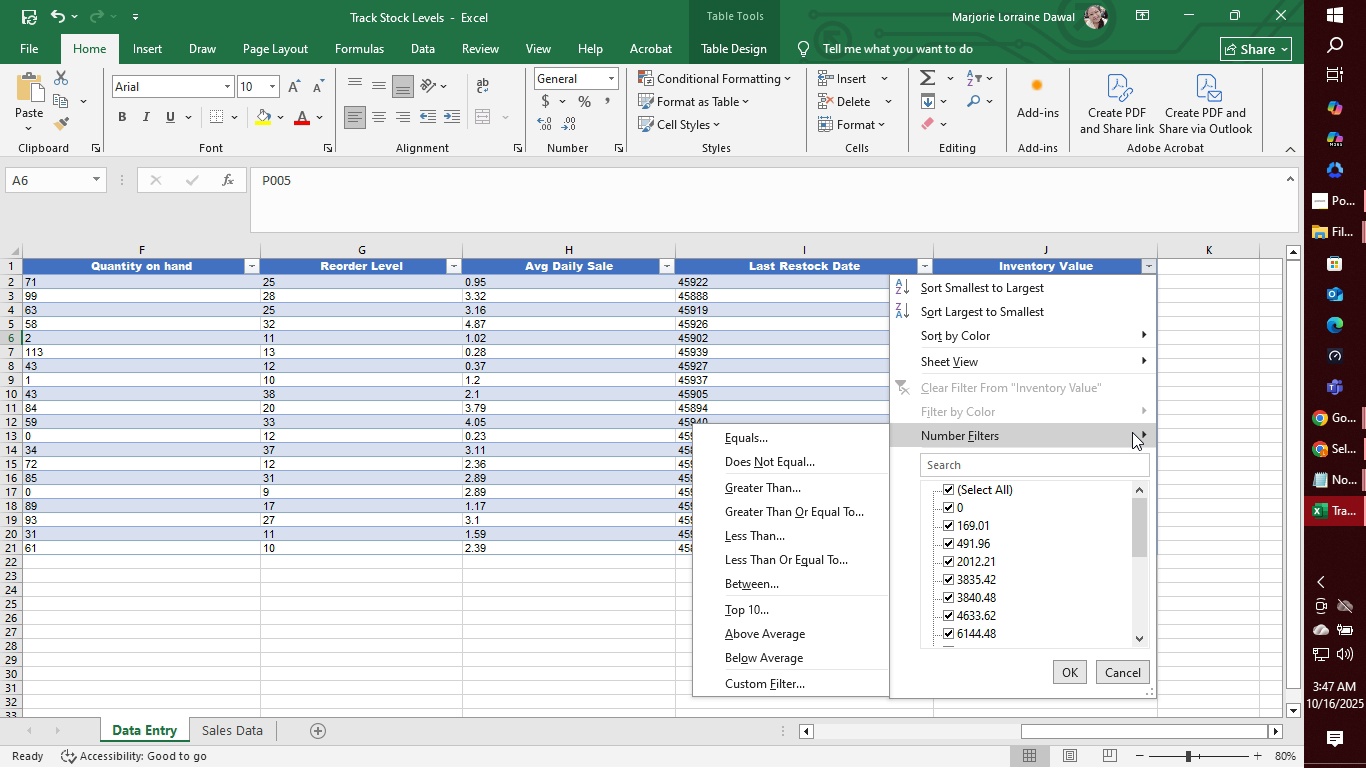 
wait(7.35)
 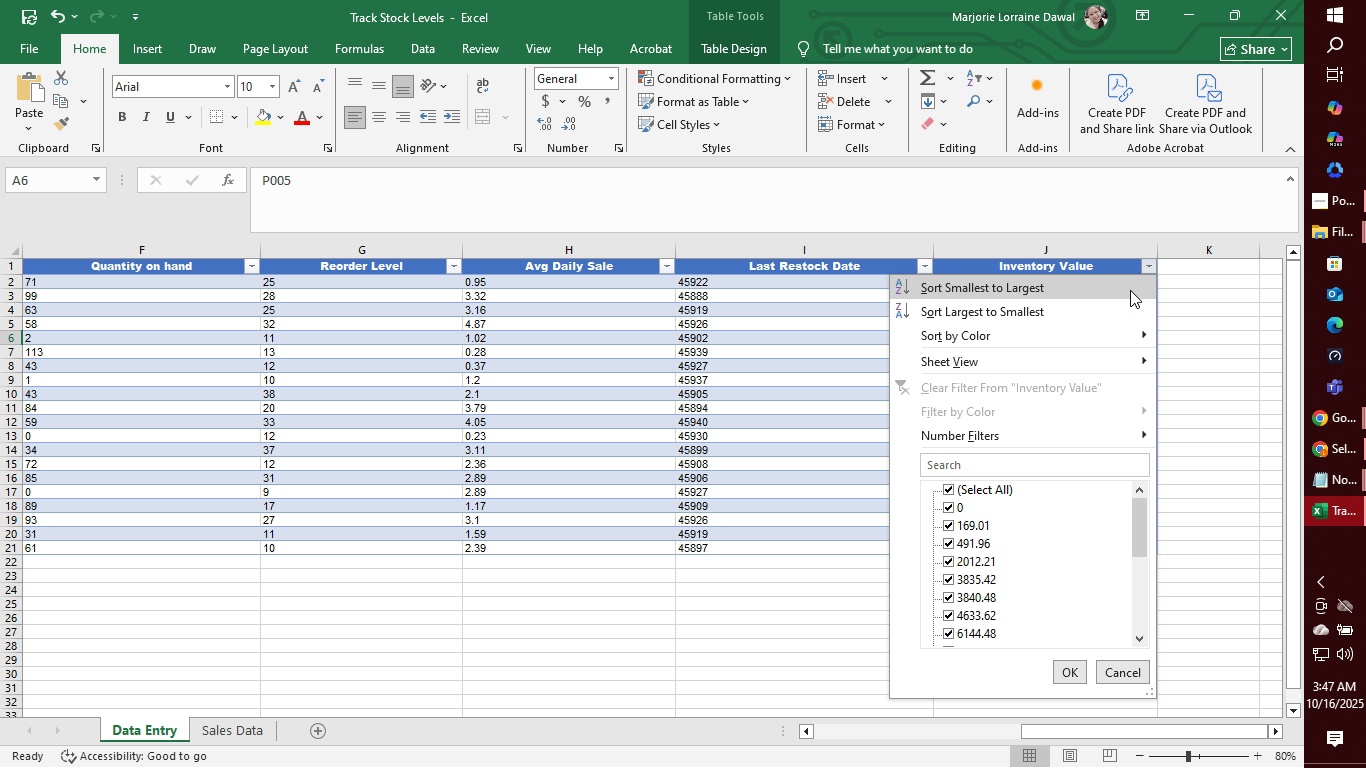 
mouse_move([1164, 374])
 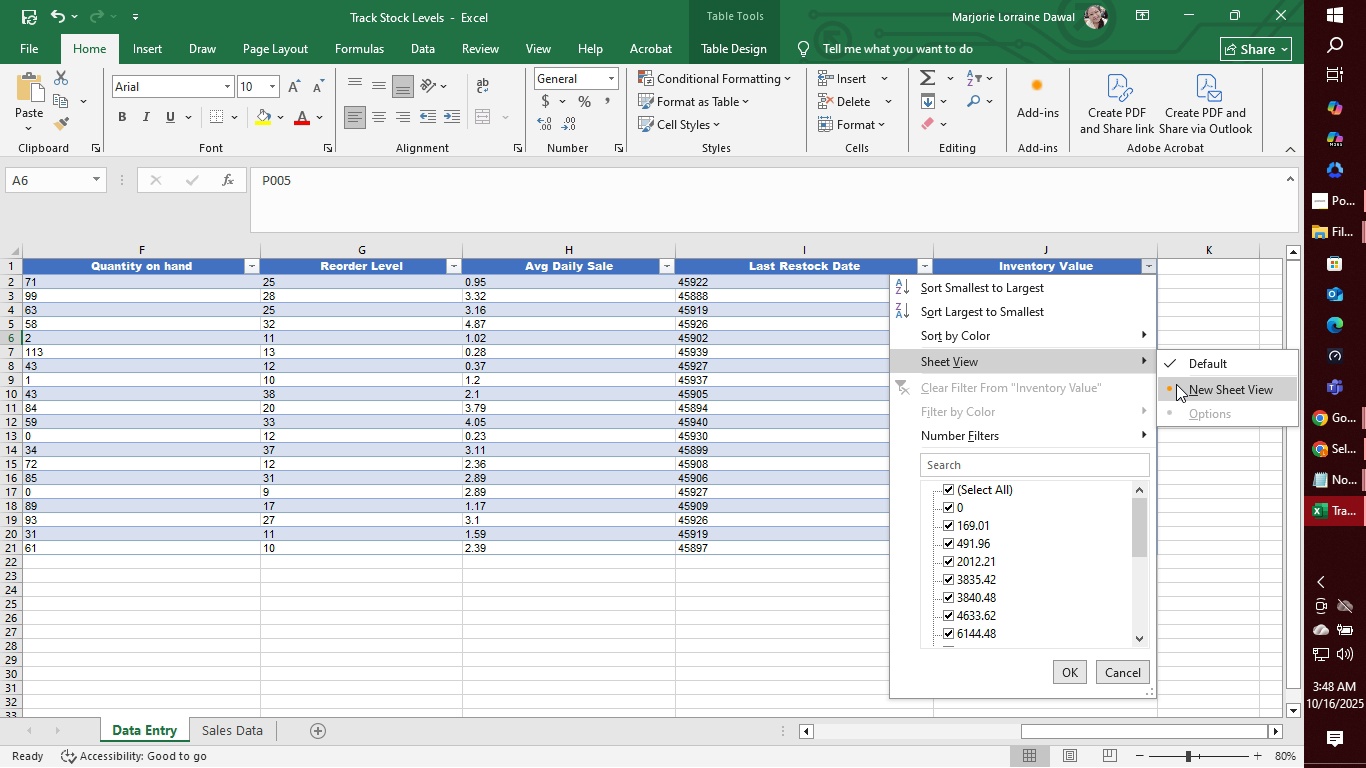 
left_click([1176, 384])
 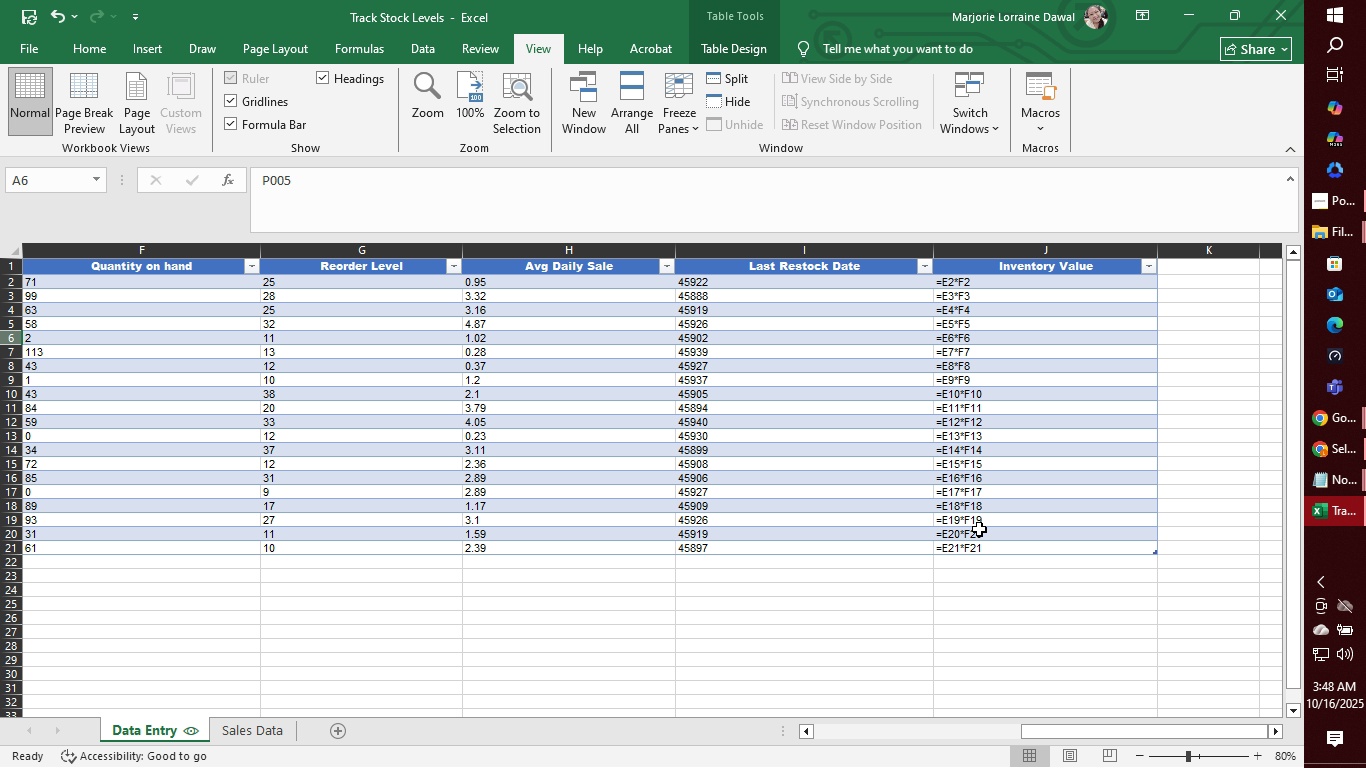 
wait(6.07)
 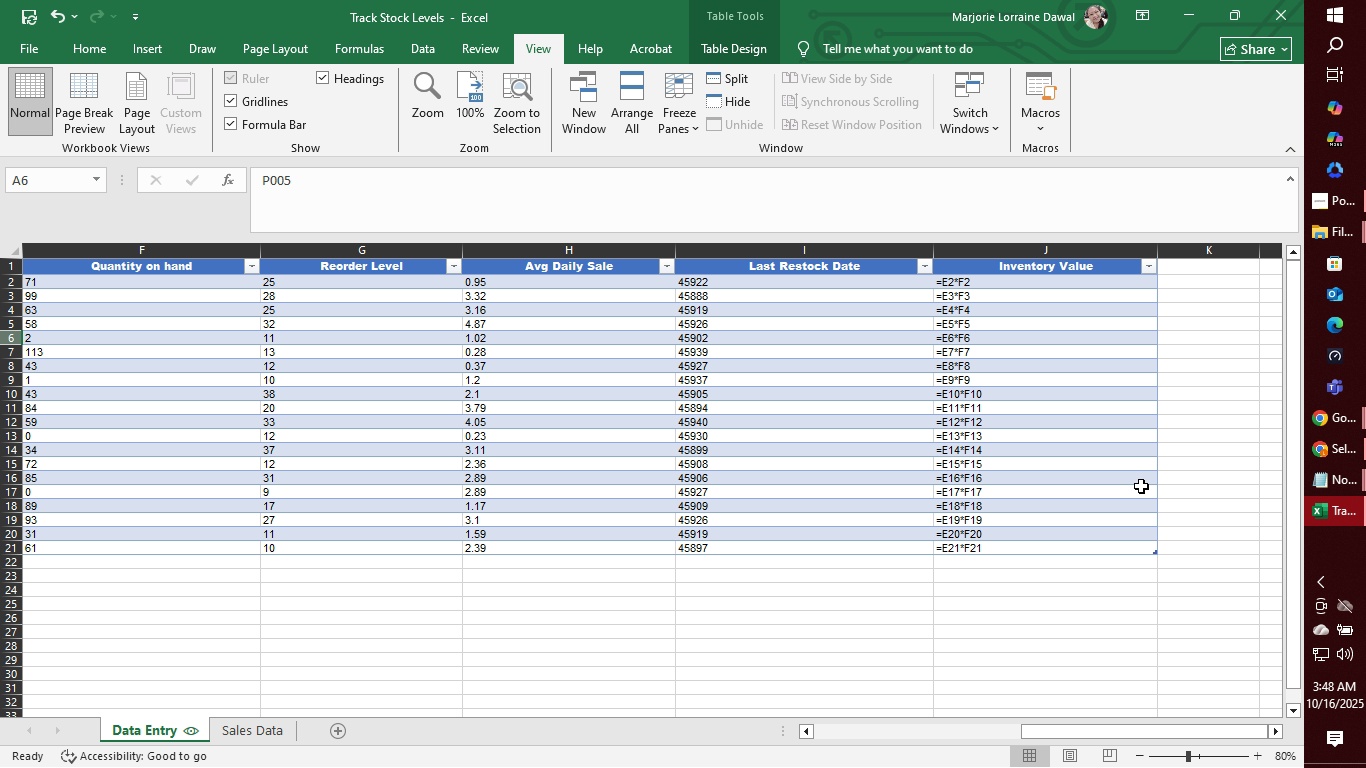 
left_click([979, 529])
 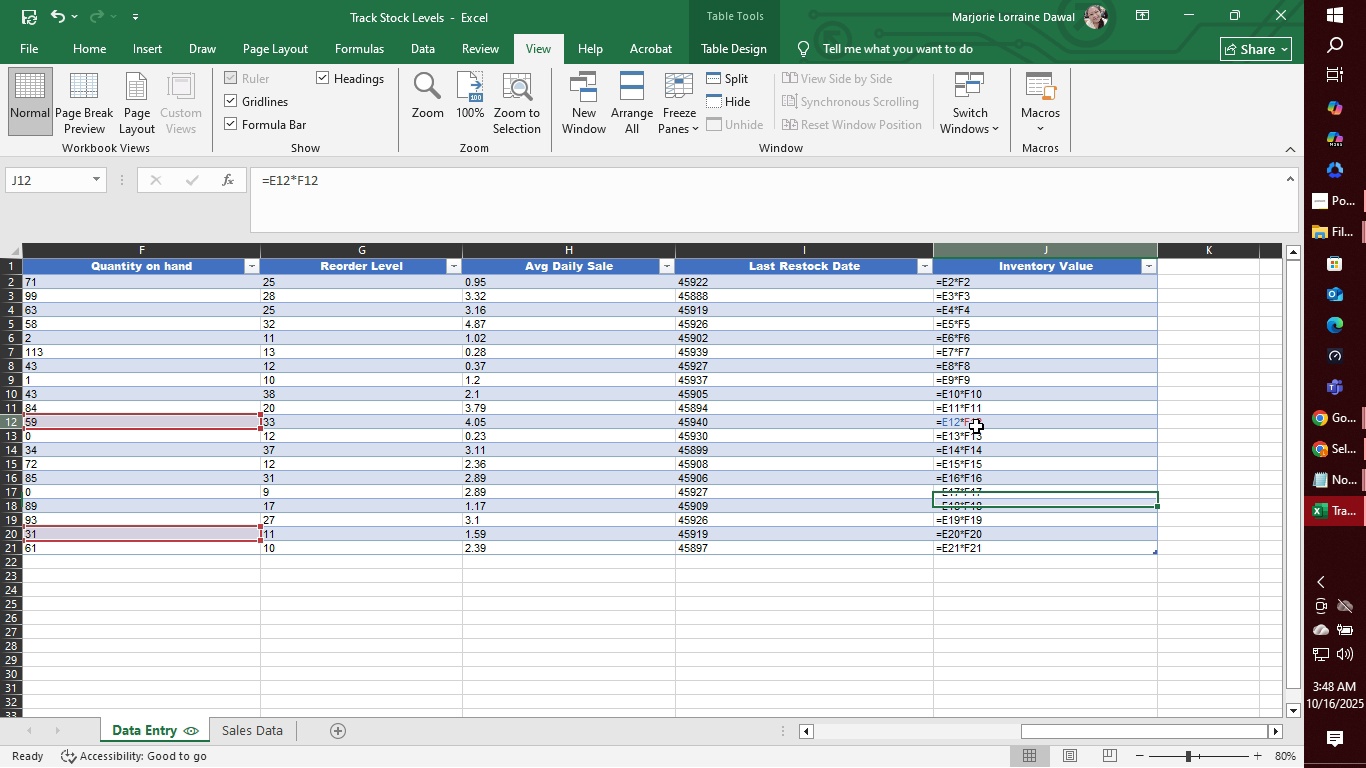 
left_click([976, 426])
 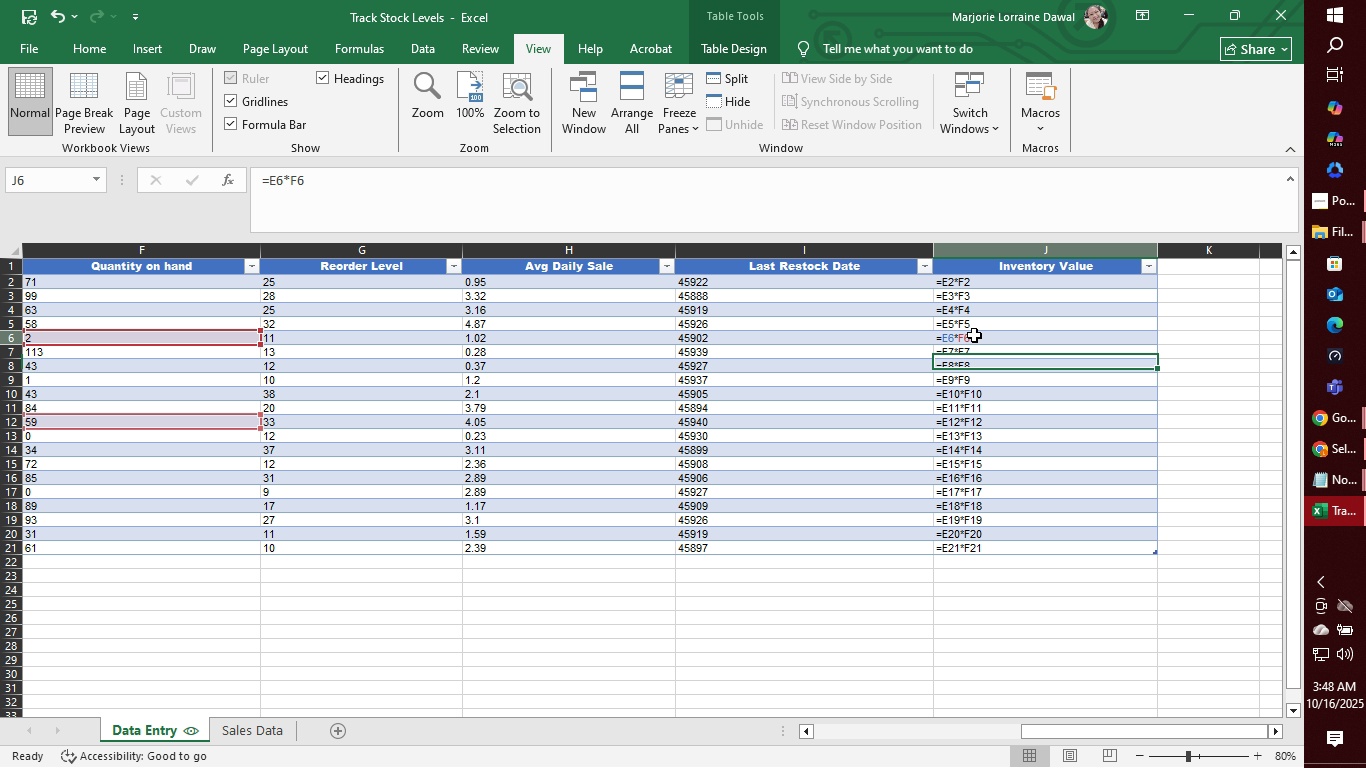 
left_click([974, 335])
 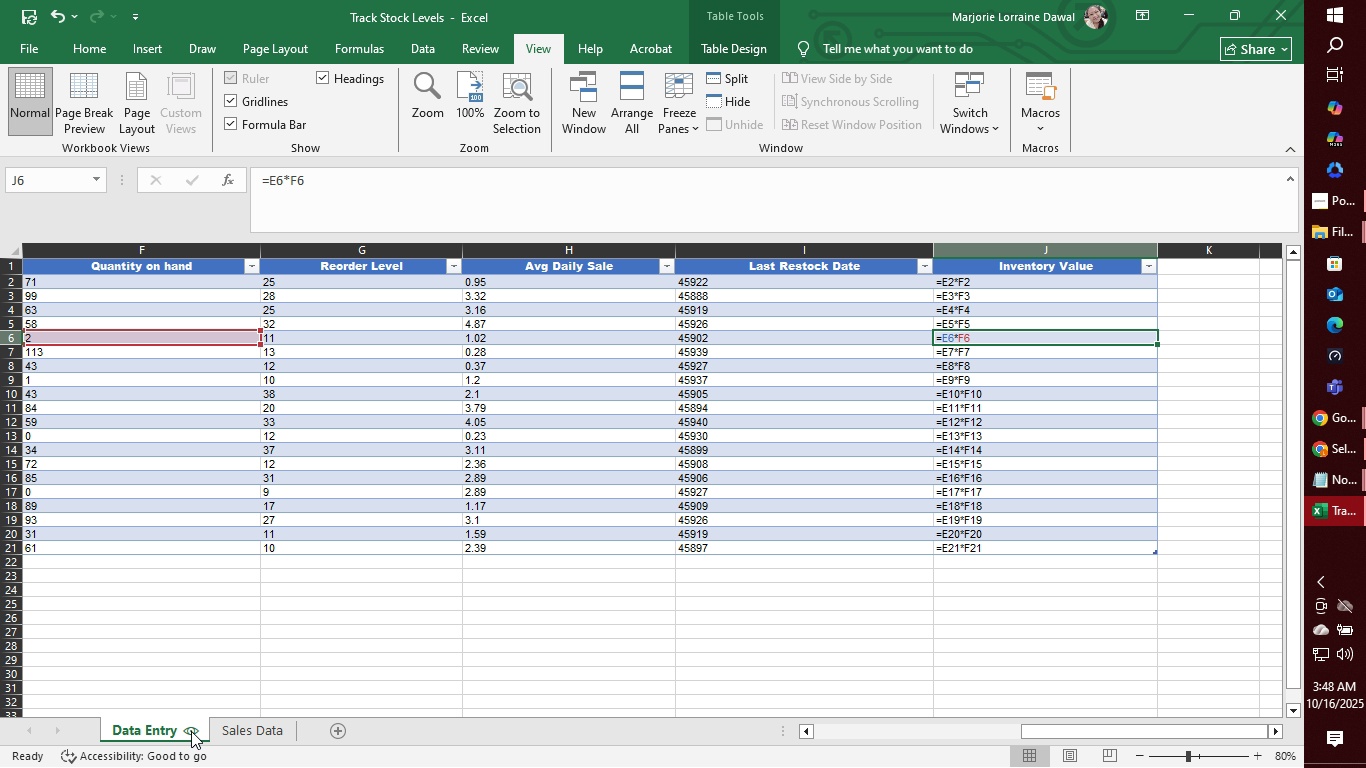 
left_click([191, 731])
 